 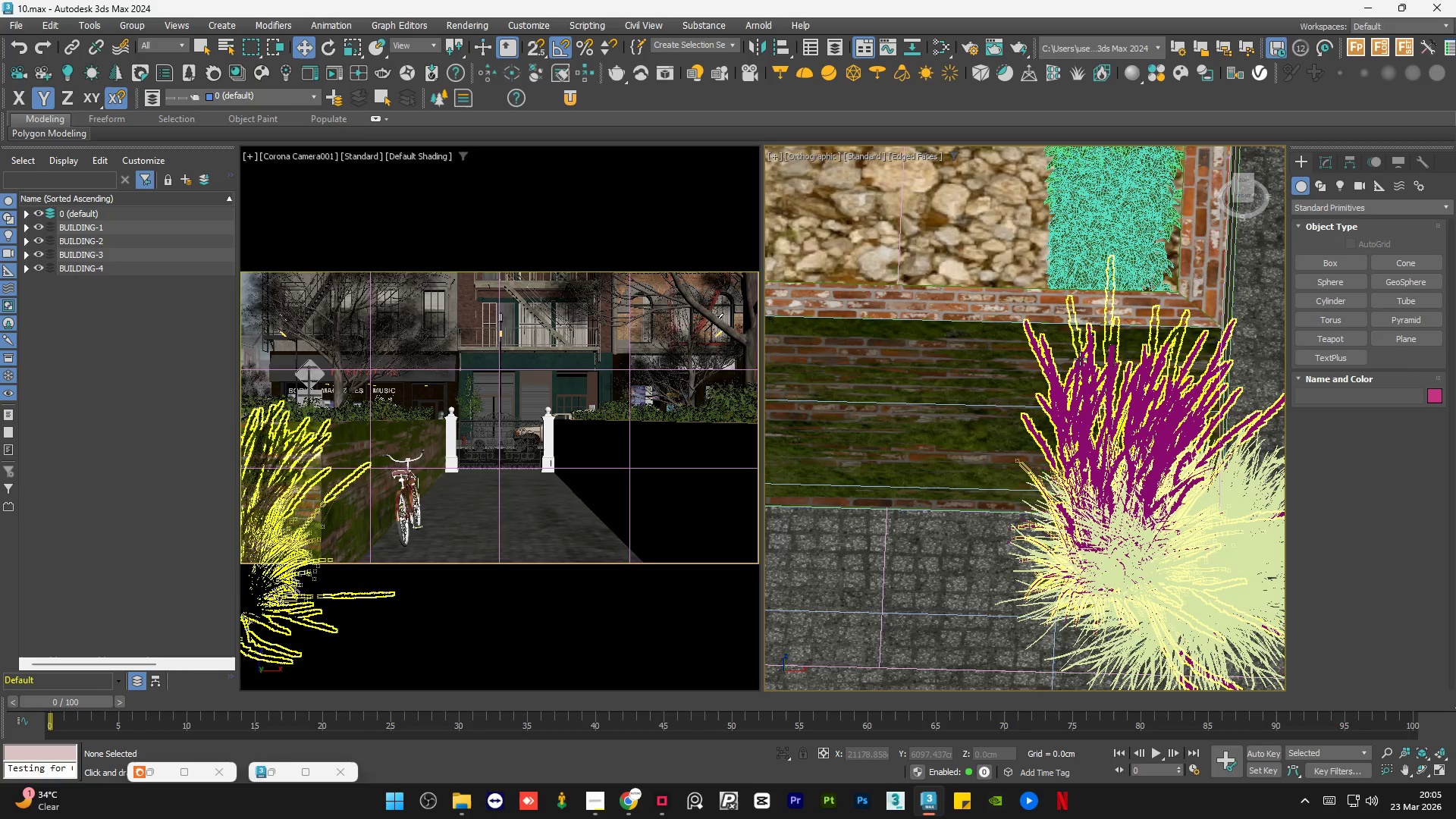 
scroll: coordinate [1002, 382], scroll_direction: up, amount: 5.0
 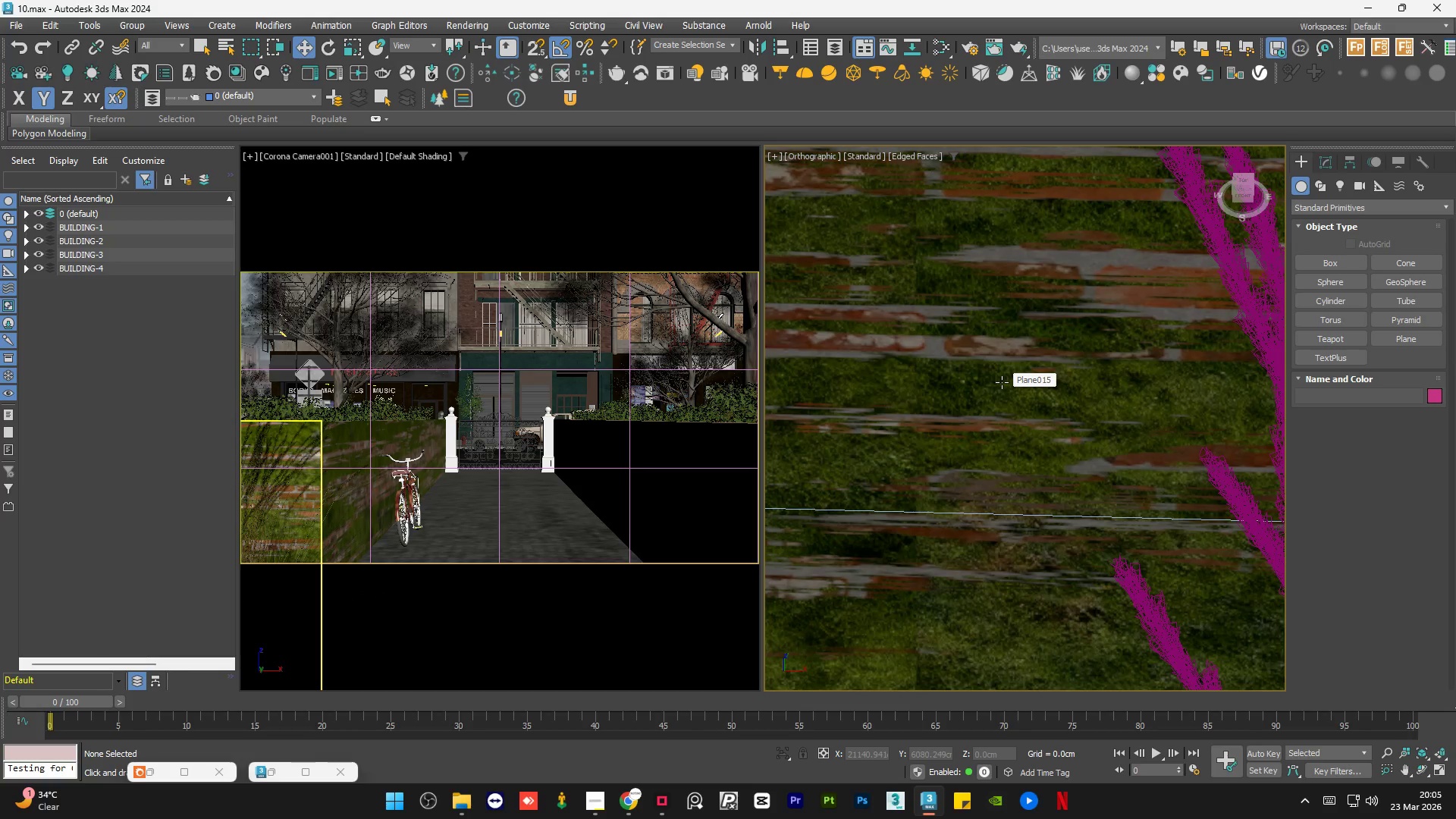 
scroll: coordinate [1002, 382], scroll_direction: down, amount: 5.0
 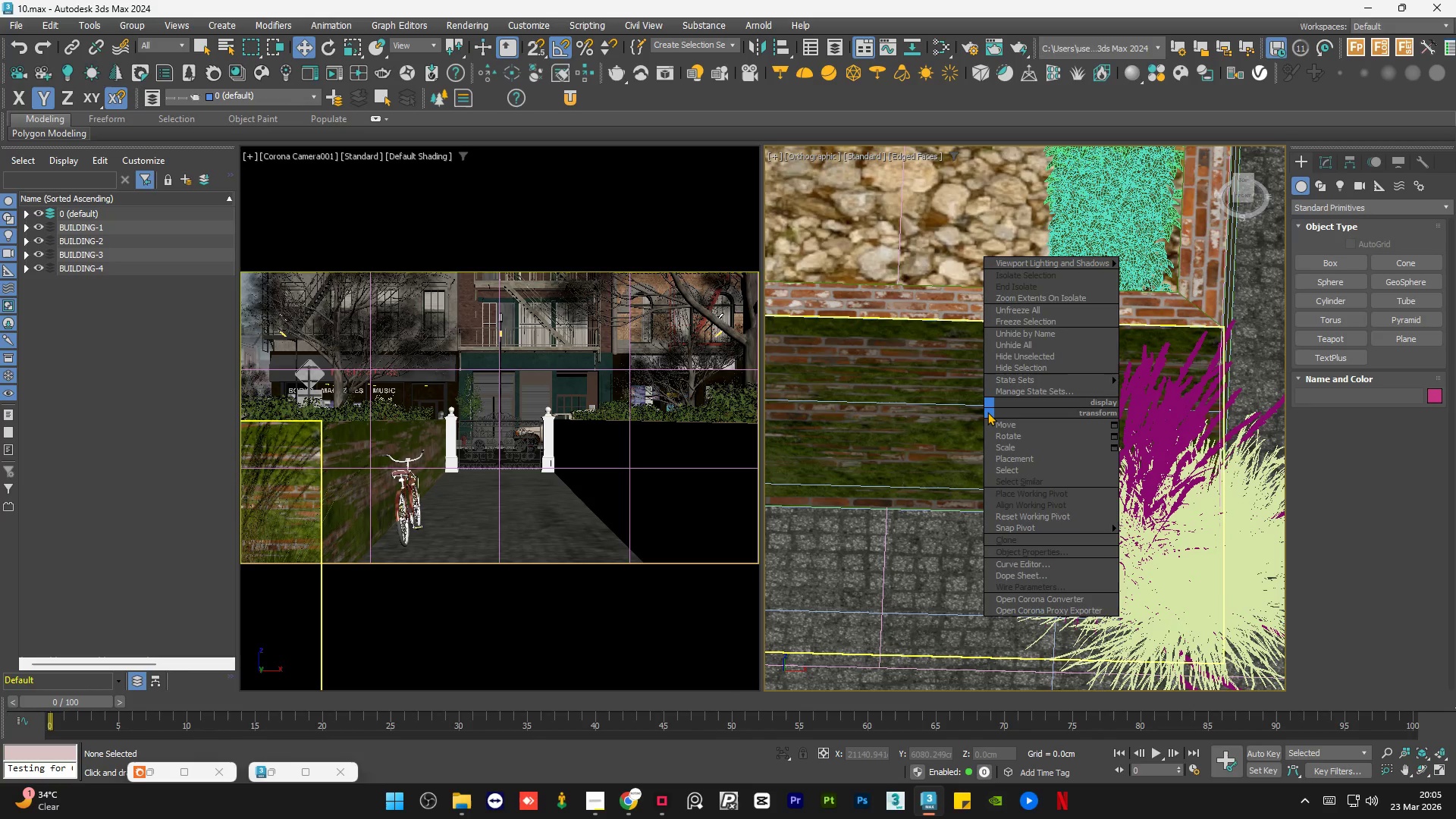 
wait(6.99)
 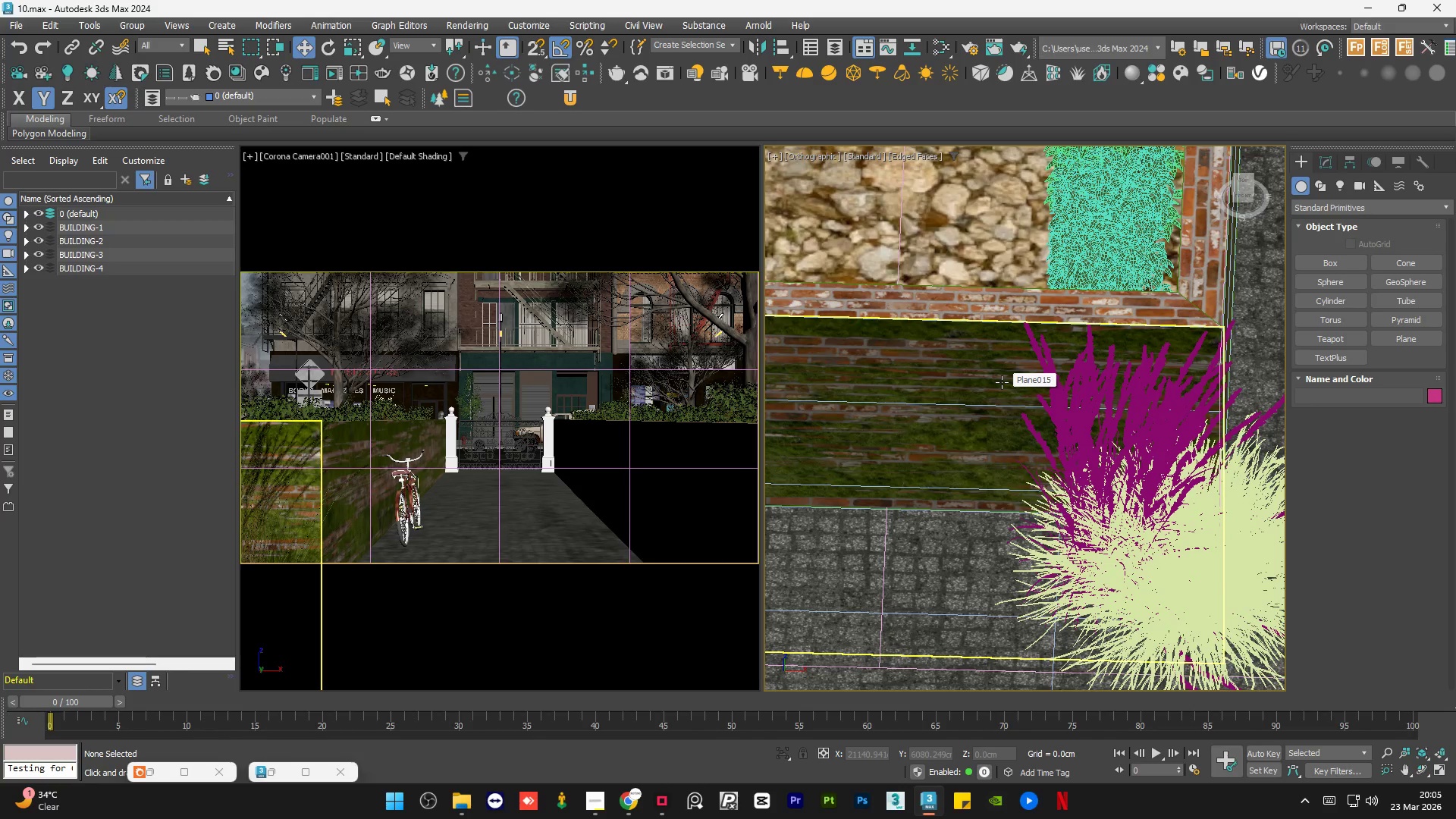 
left_click([921, 378])
 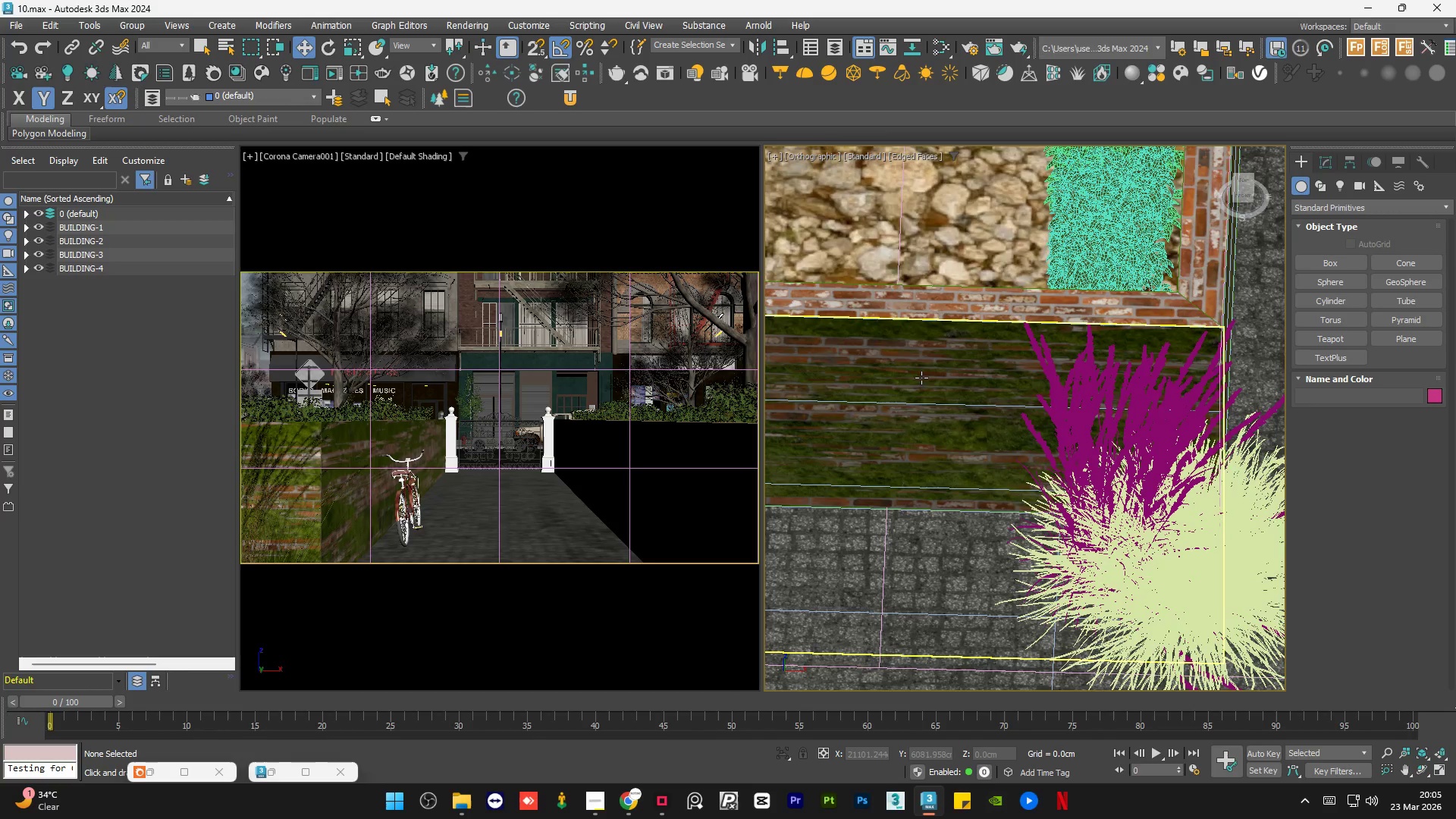 
hold_key(key=AltLeft, duration=1.31)
 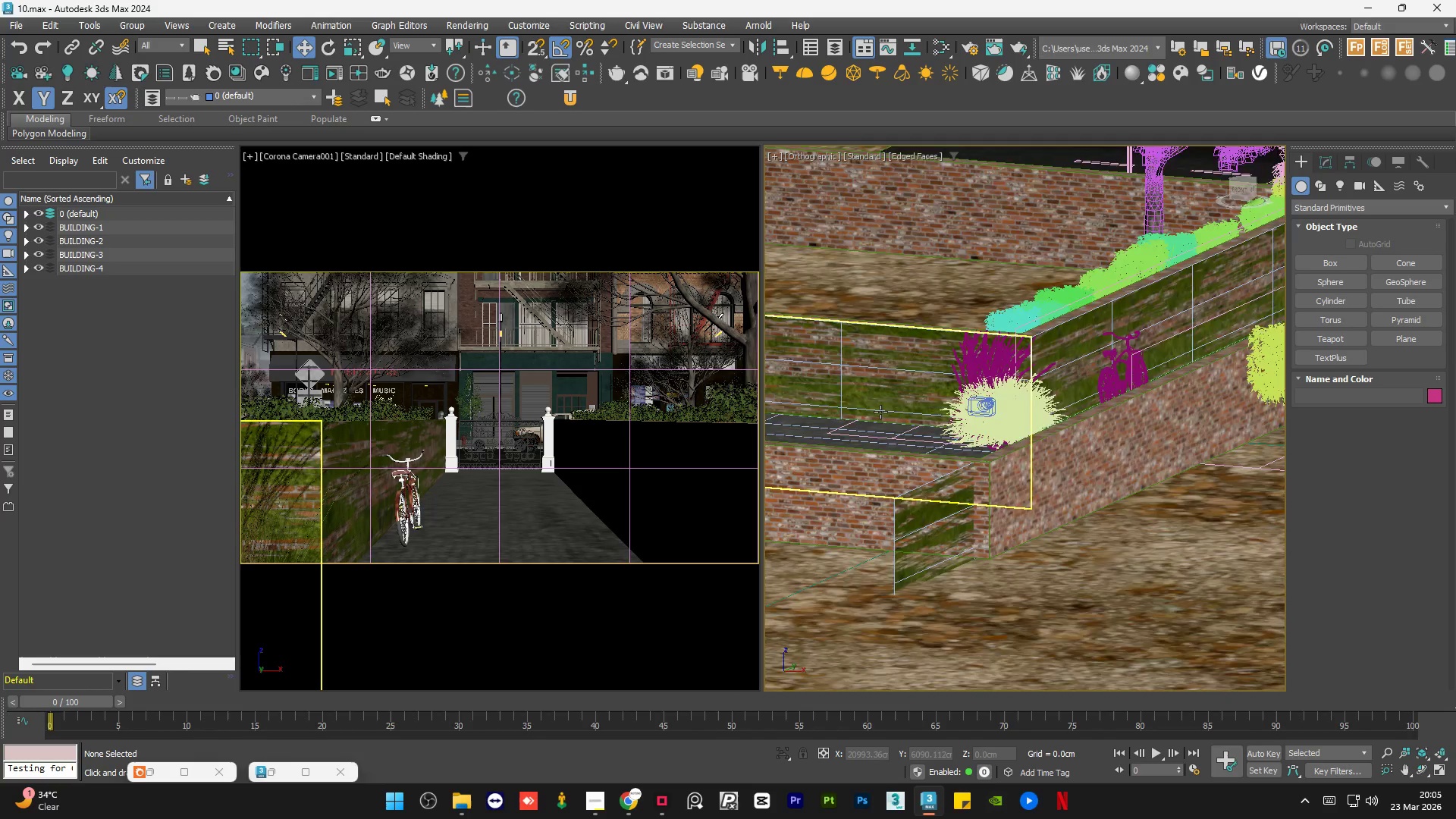 
scroll: coordinate [913, 384], scroll_direction: down, amount: 3.0
 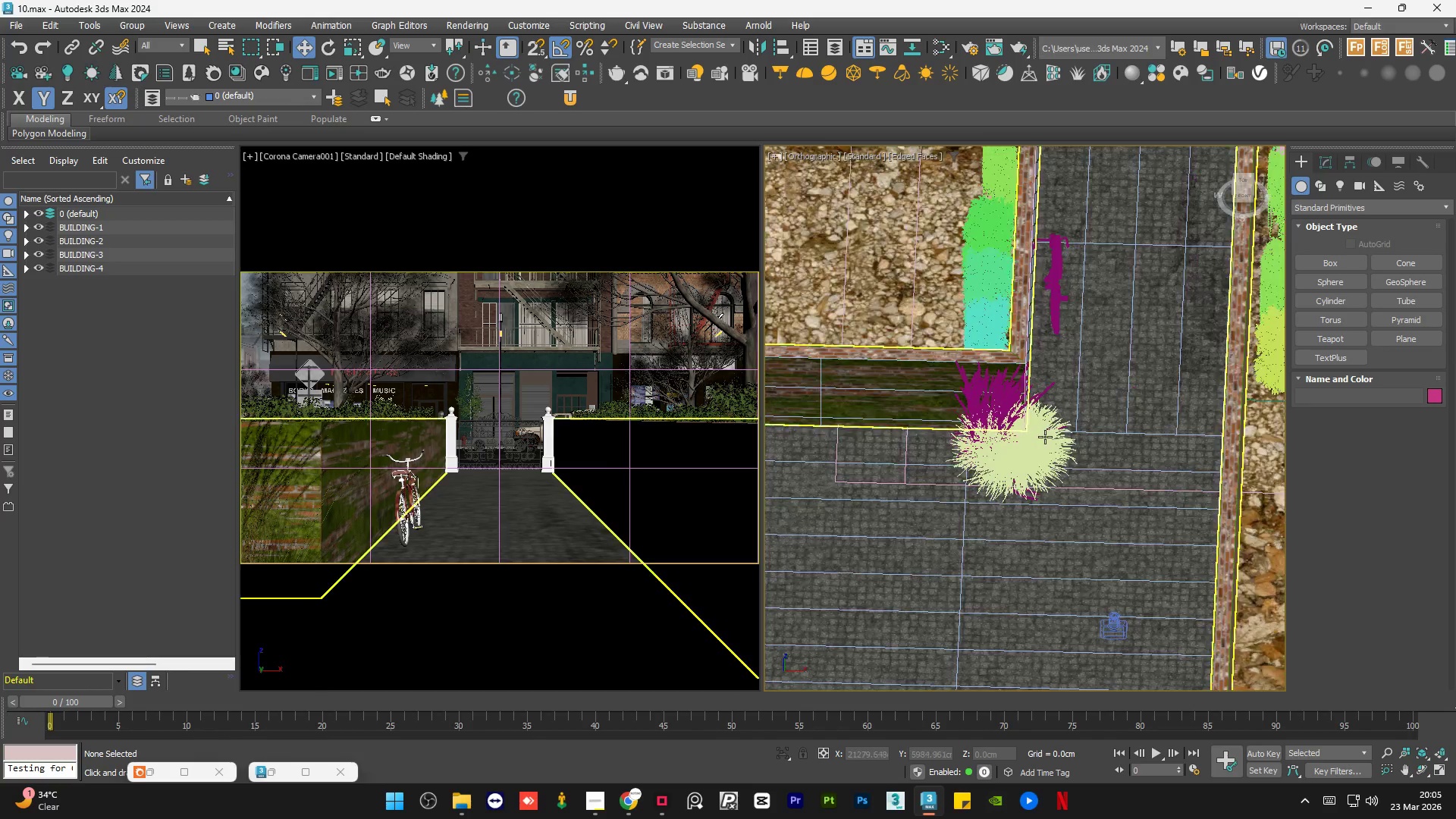 
hold_key(key=AltLeft, duration=26.11)
scroll: coordinate [1017, 362], scroll_direction: up, amount: 10.0
 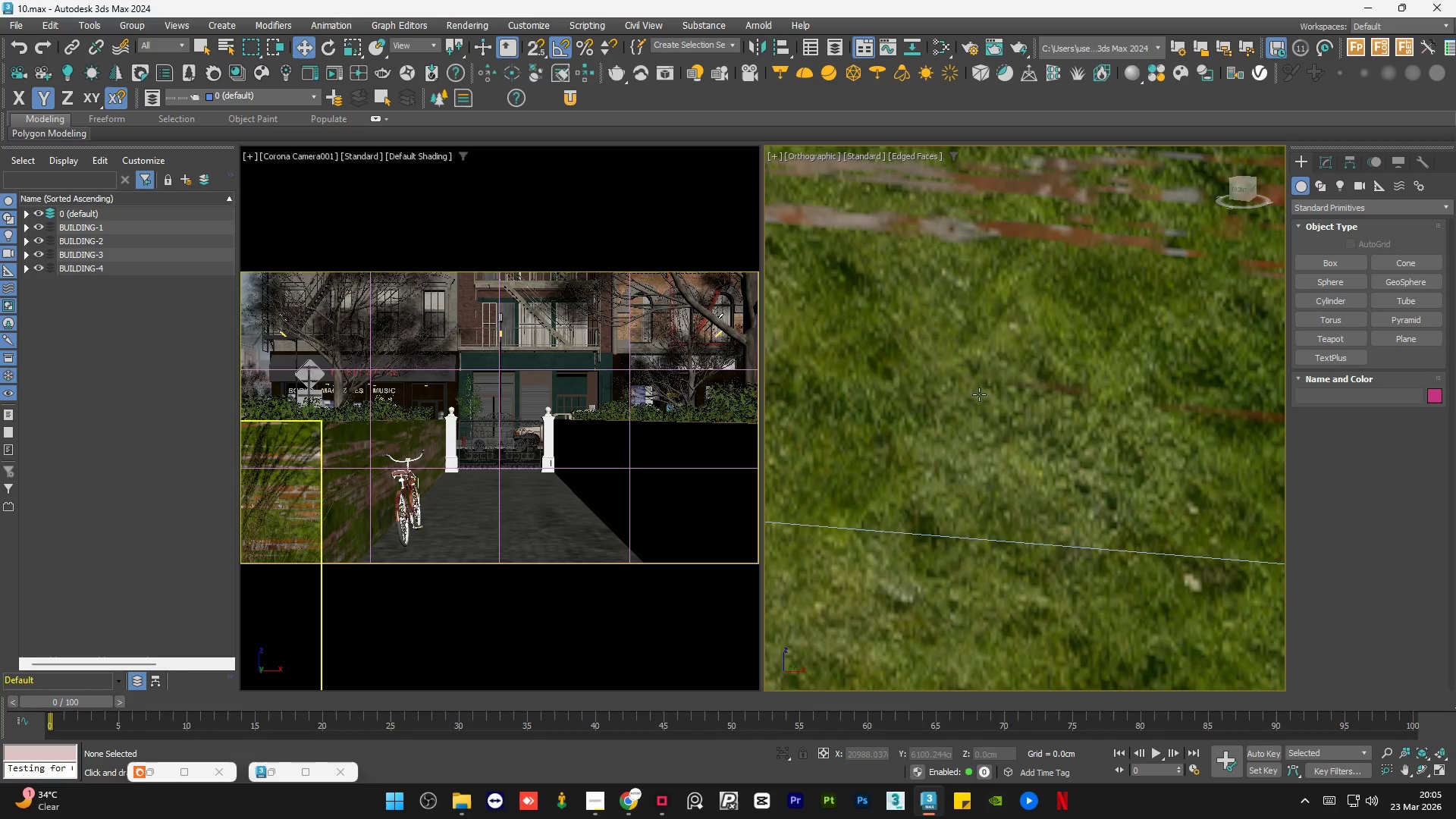 
scroll: coordinate [1056, 391], scroll_direction: down, amount: 4.0
 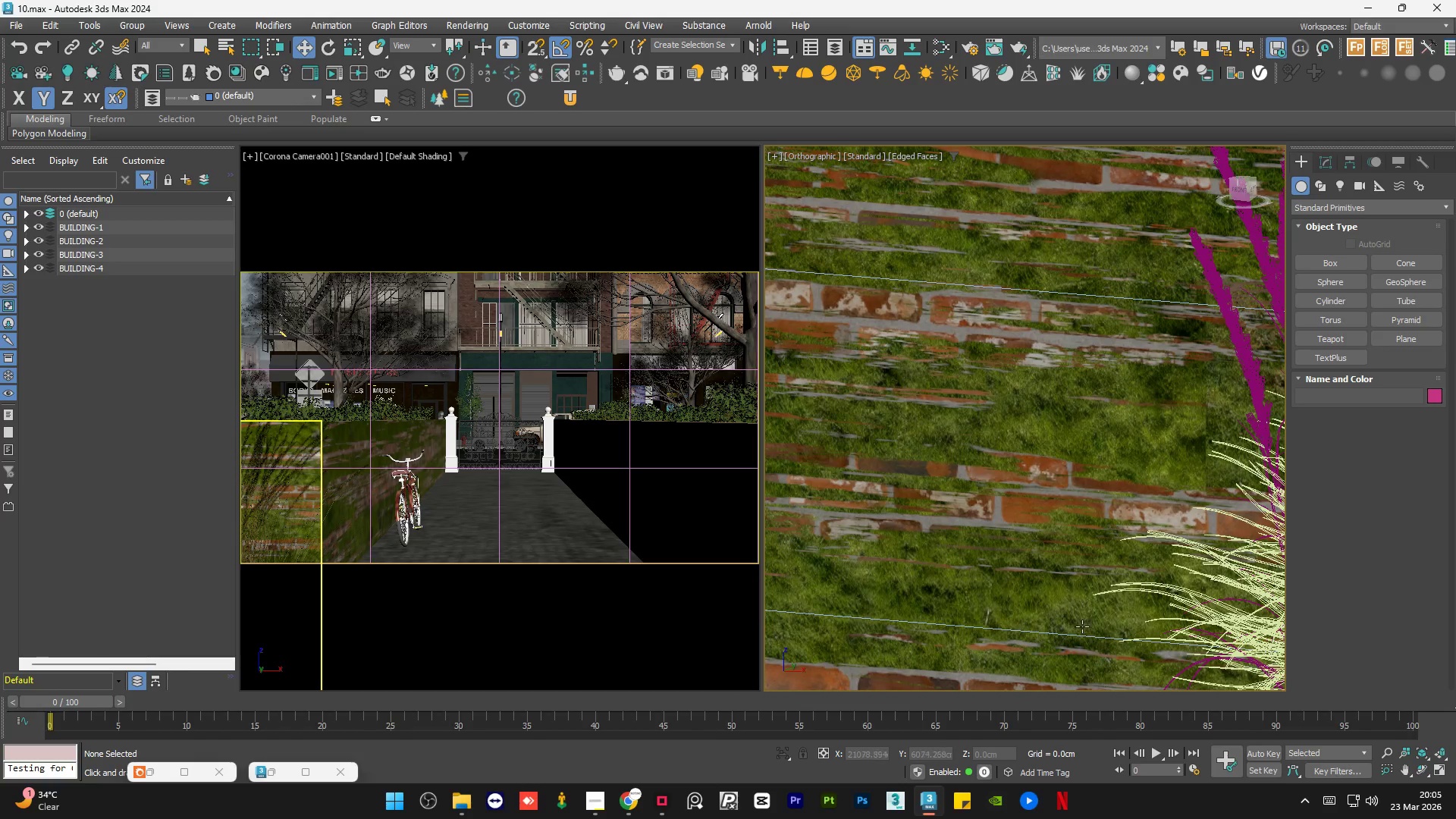 
scroll: coordinate [1073, 638], scroll_direction: up, amount: 1.0
 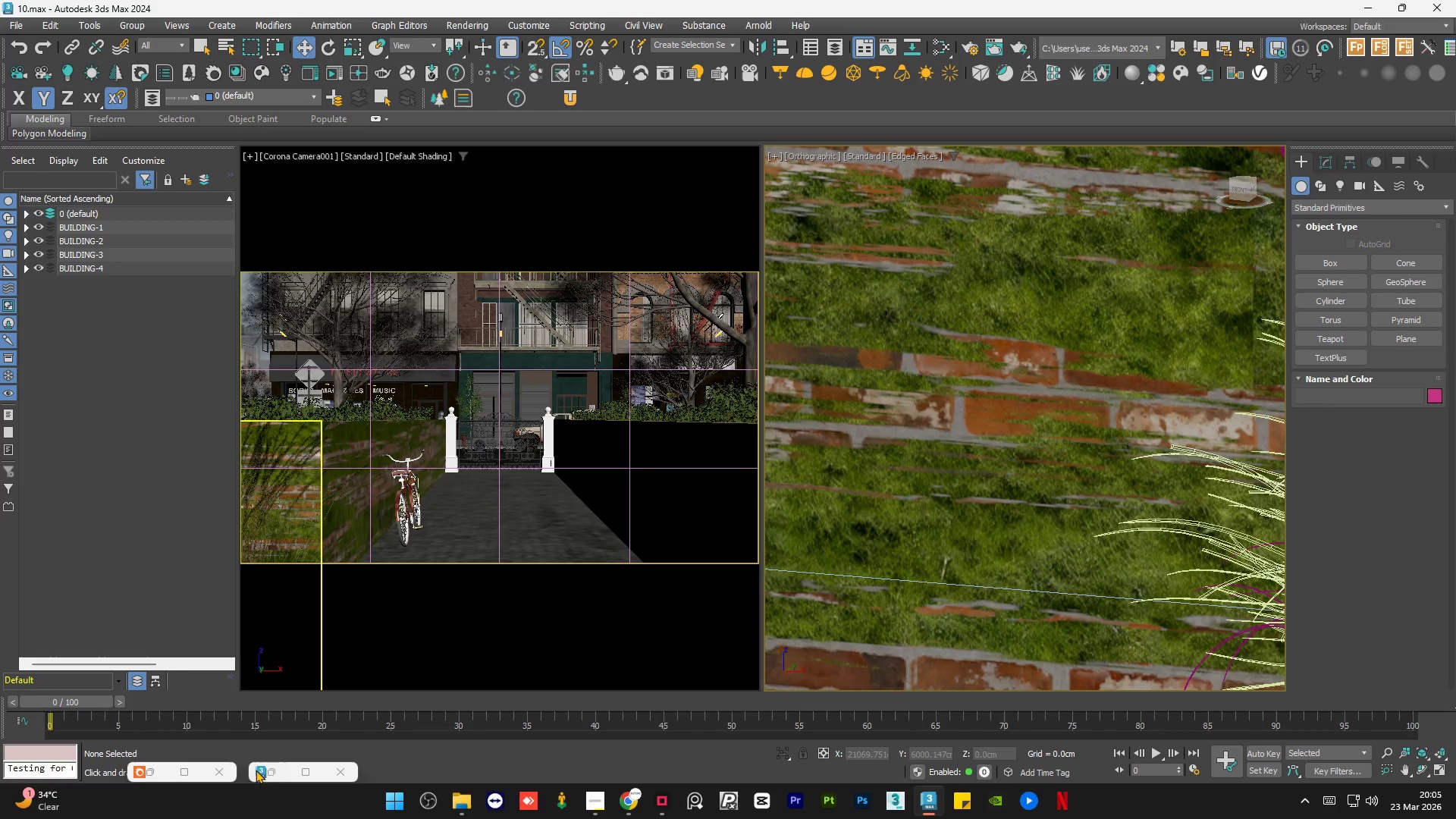 
left_click([273, 767])
 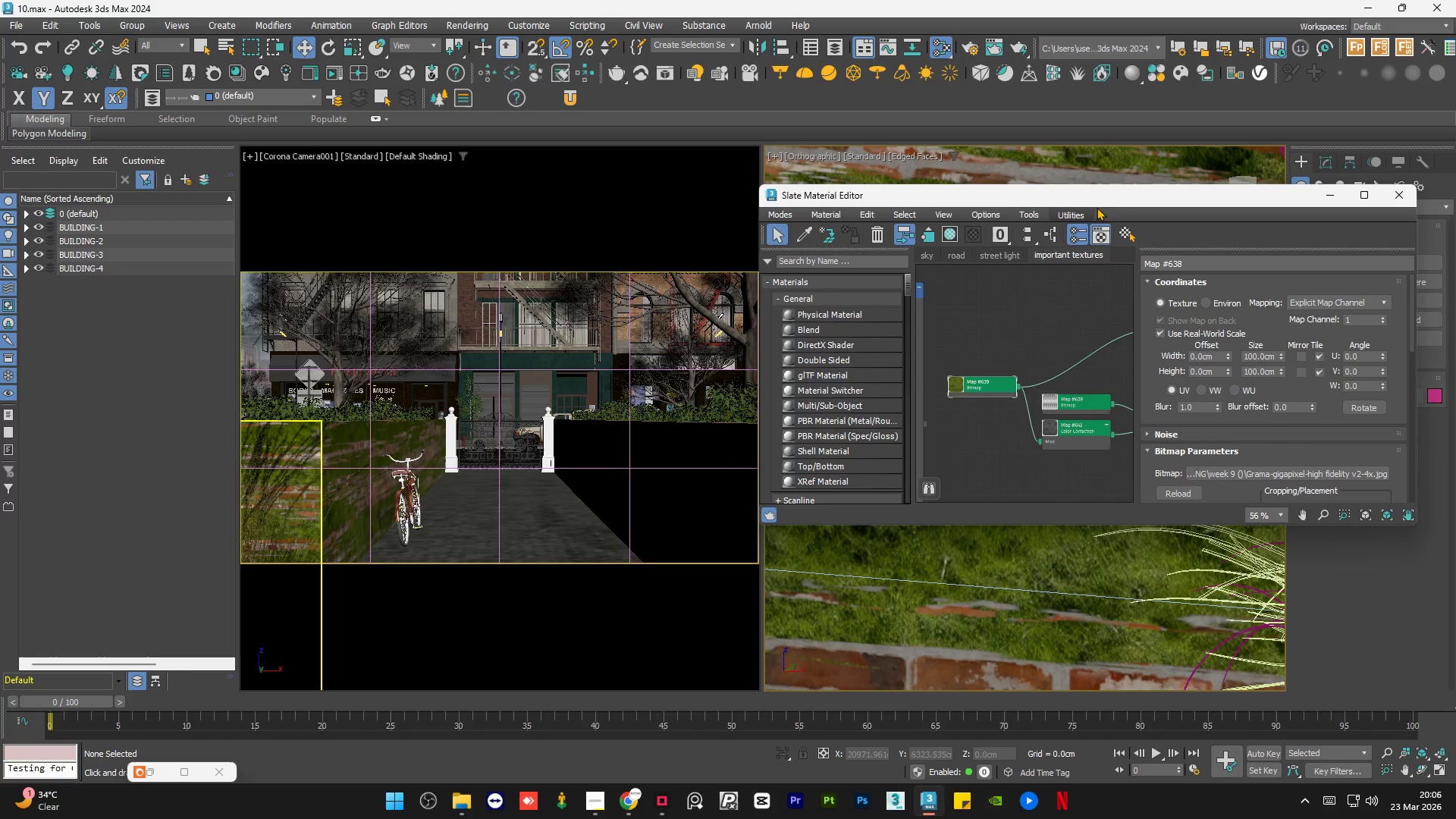 
left_click_drag(start_coordinate=[1109, 197], to_coordinate=[485, 201])
 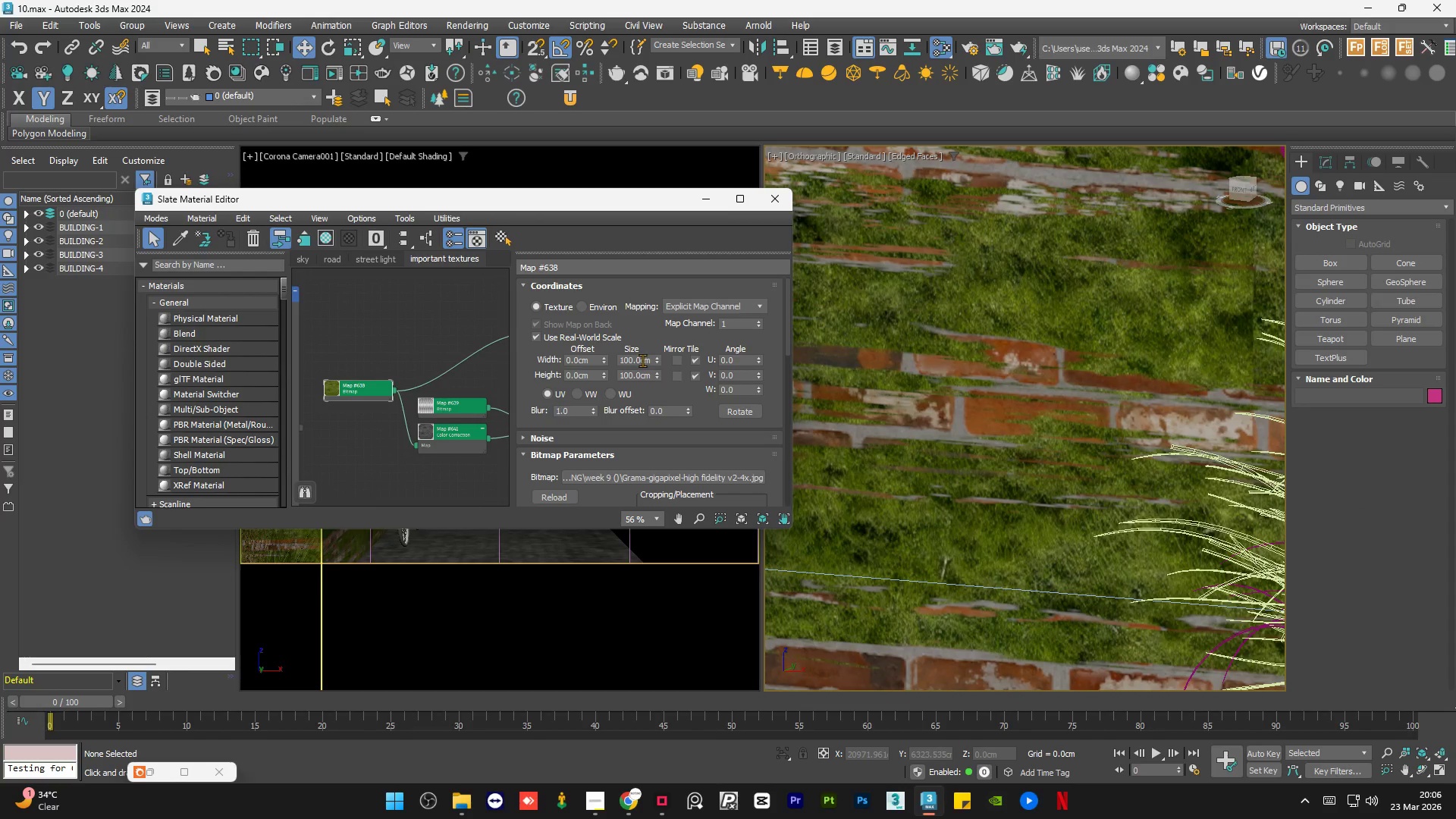 
double_click([642, 360])
 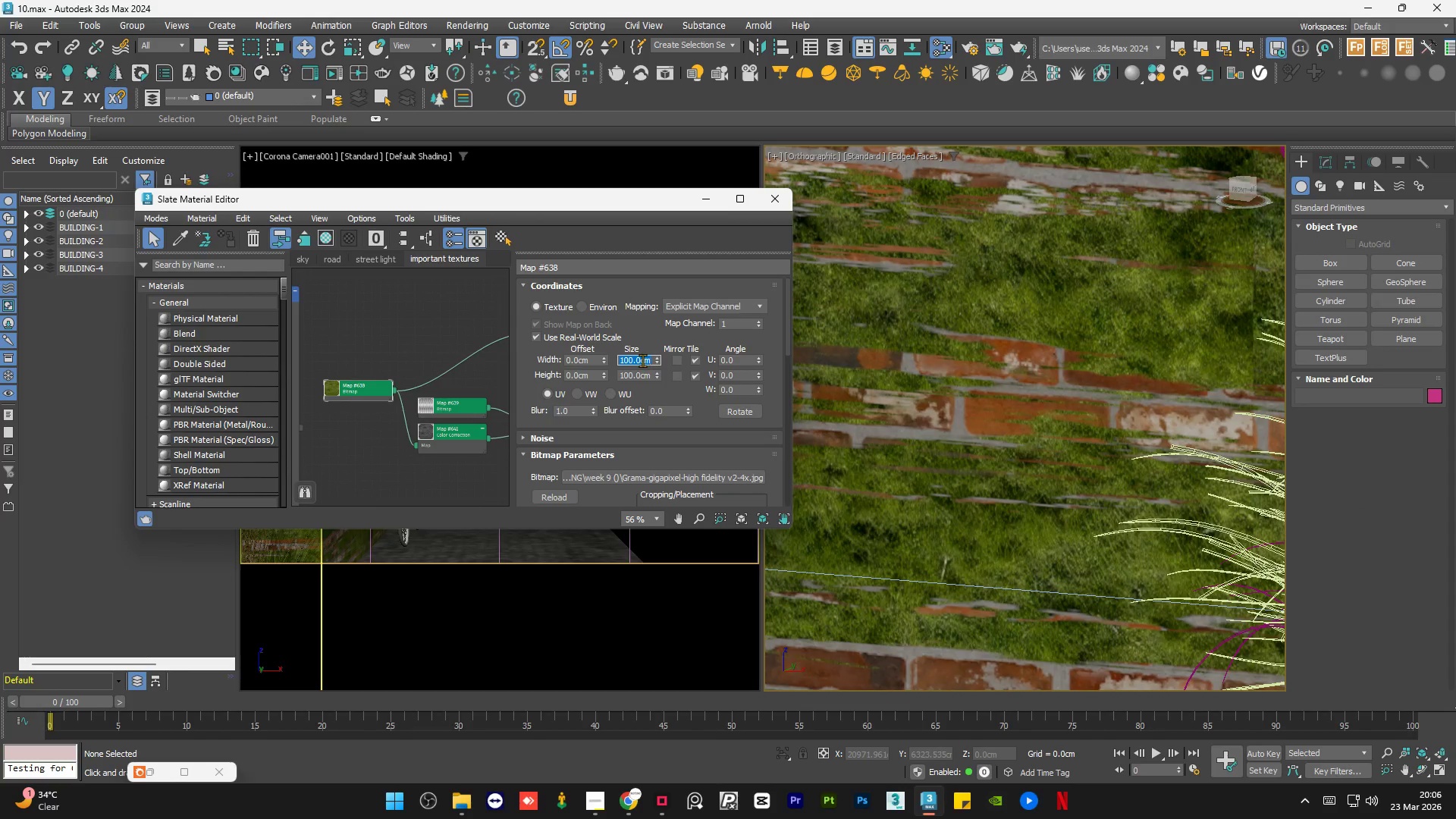 
key(Numpad5)
 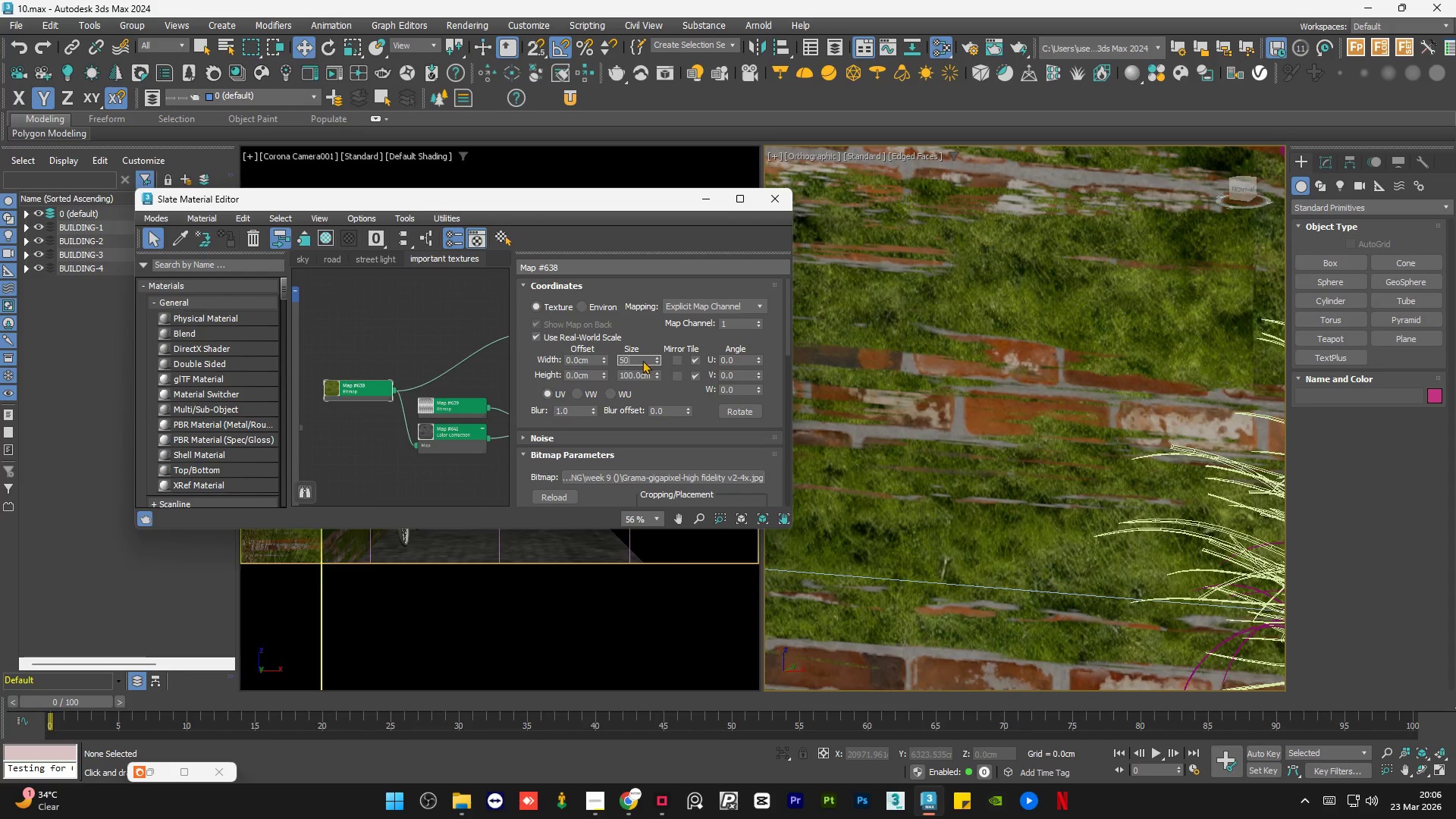 
key(Numpad0)
 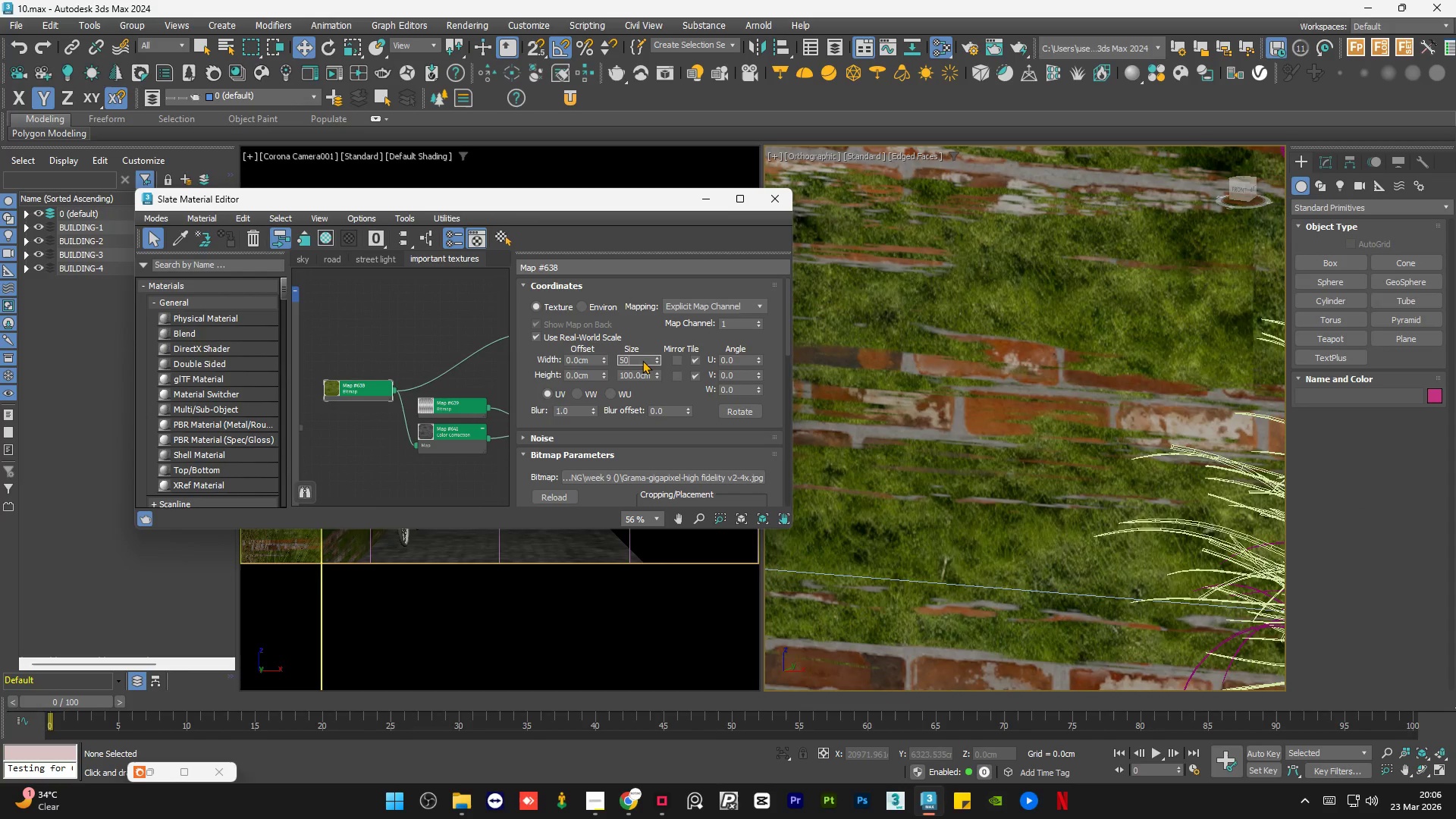 
key(NumpadEnter)
 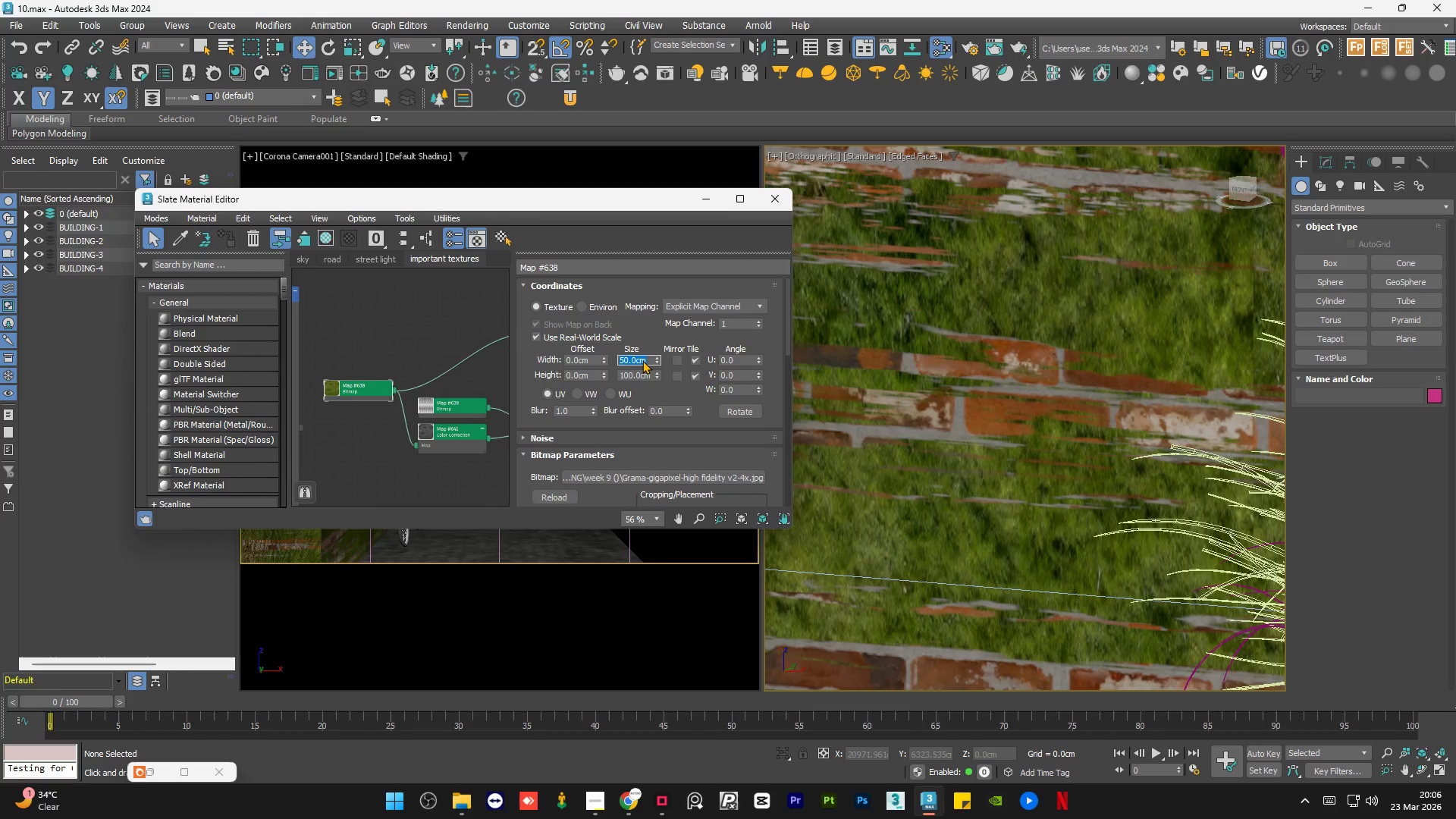 
key(Tab)
 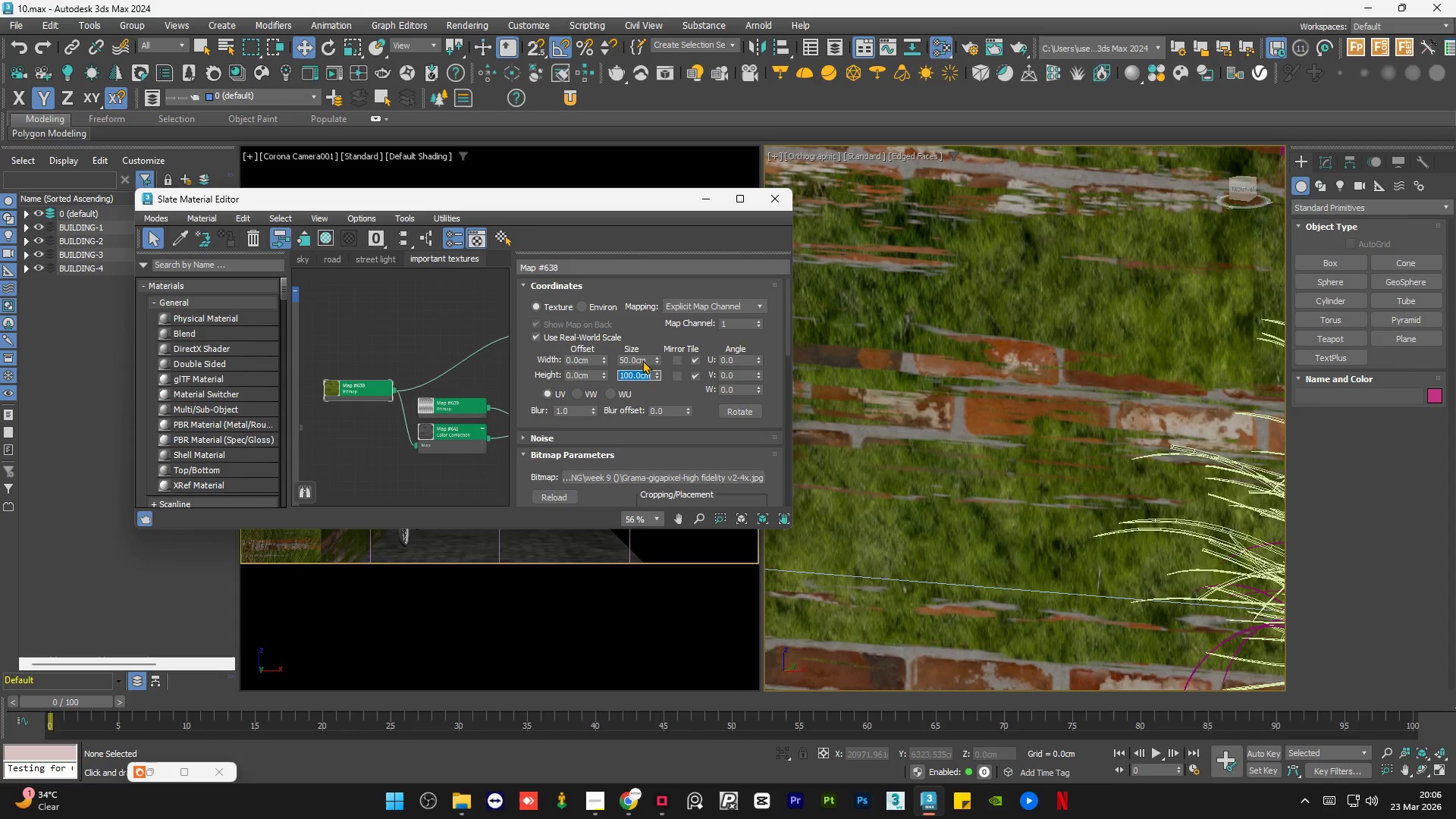 
key(Numpad5)
 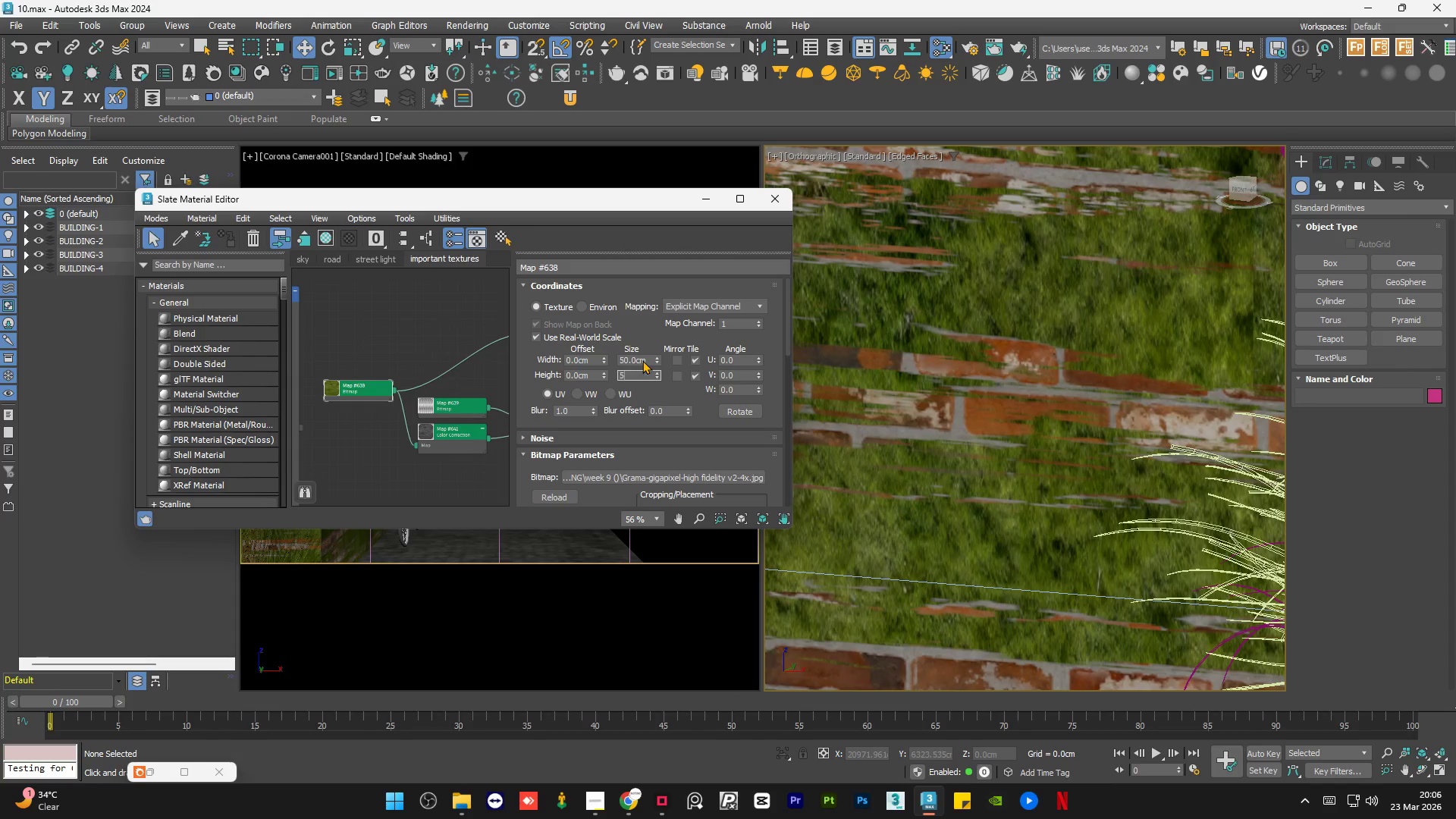 
key(Numpad0)
 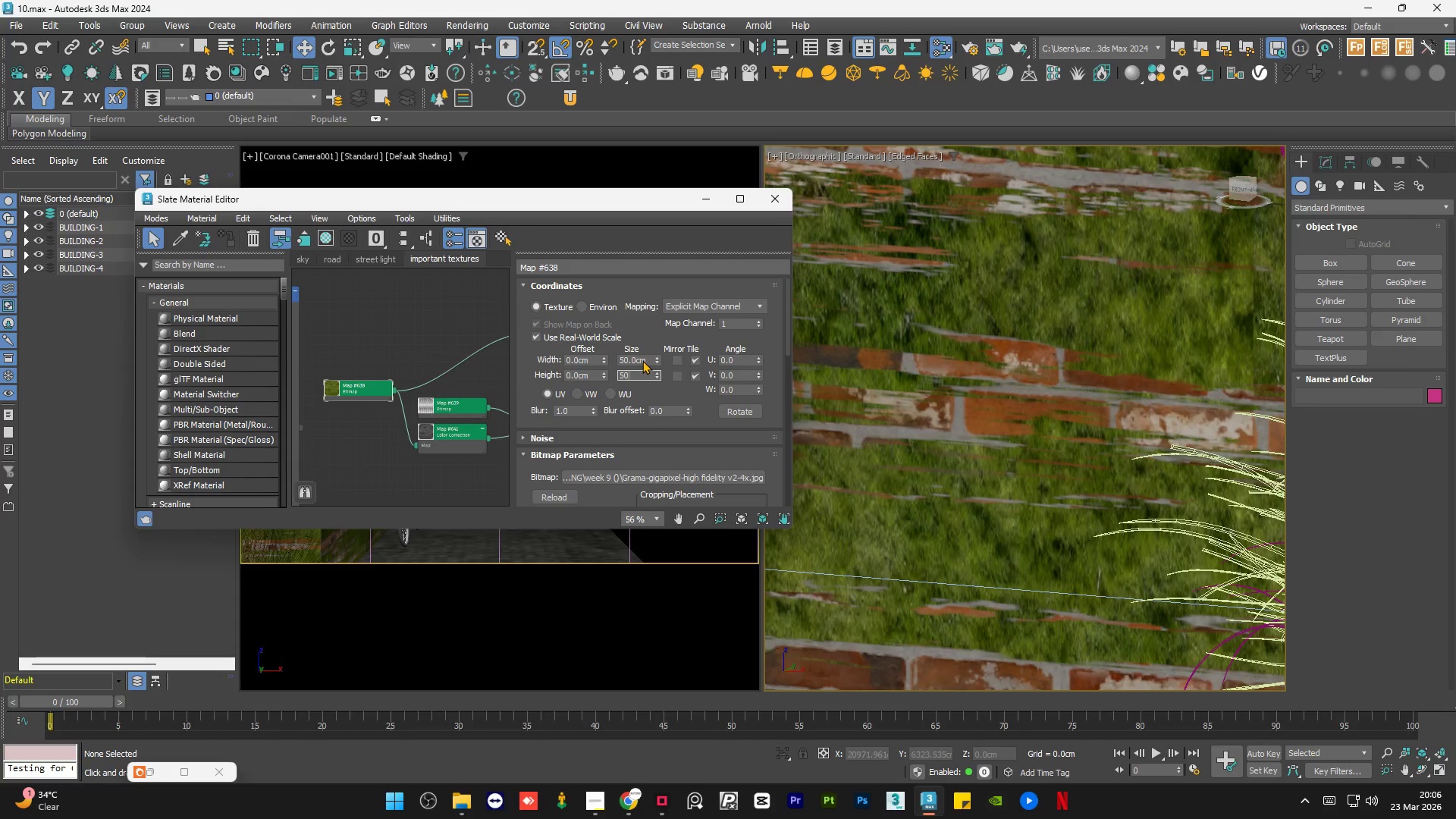 
key(NumpadEnter)
 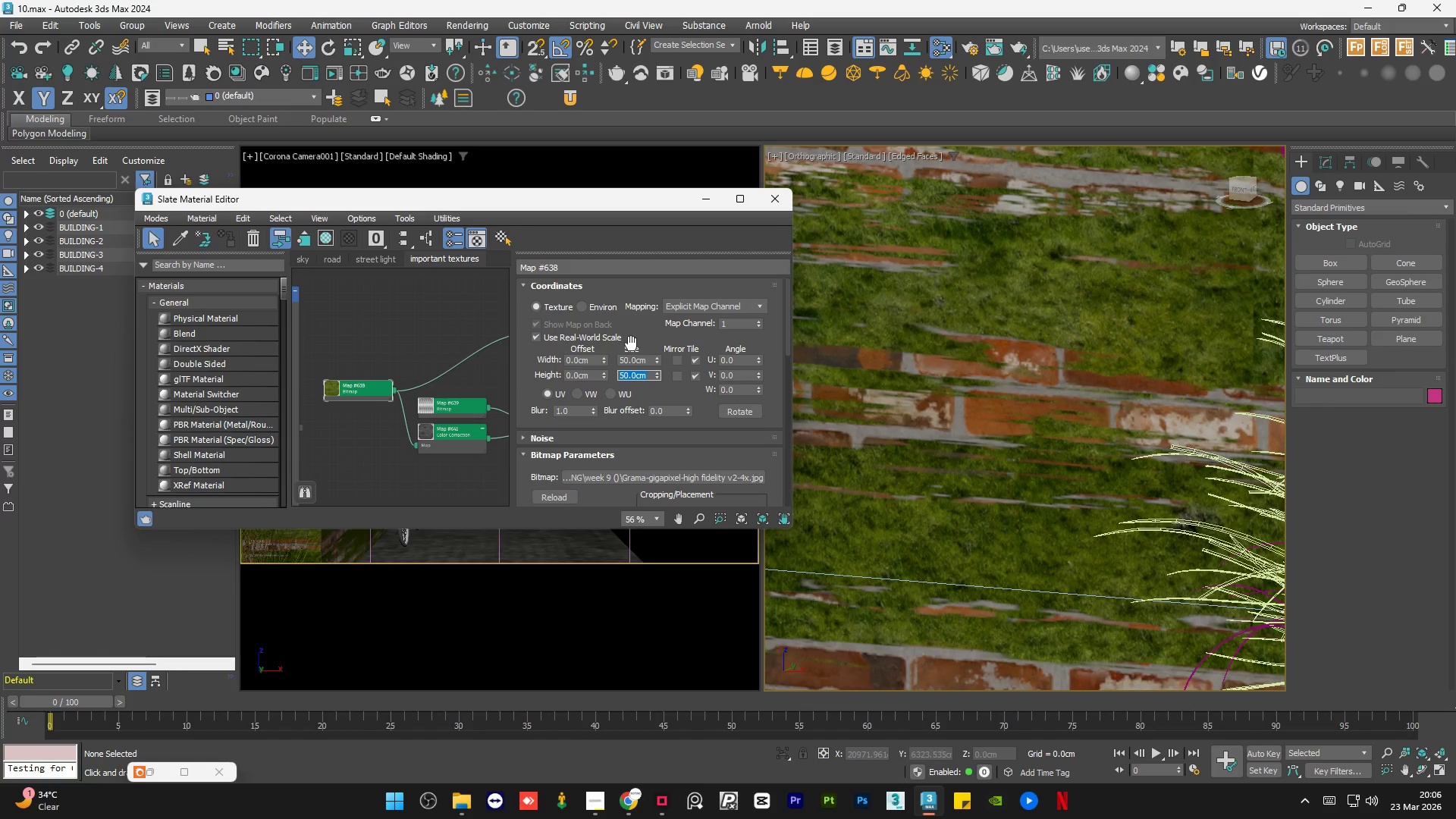 
double_click([635, 359])
 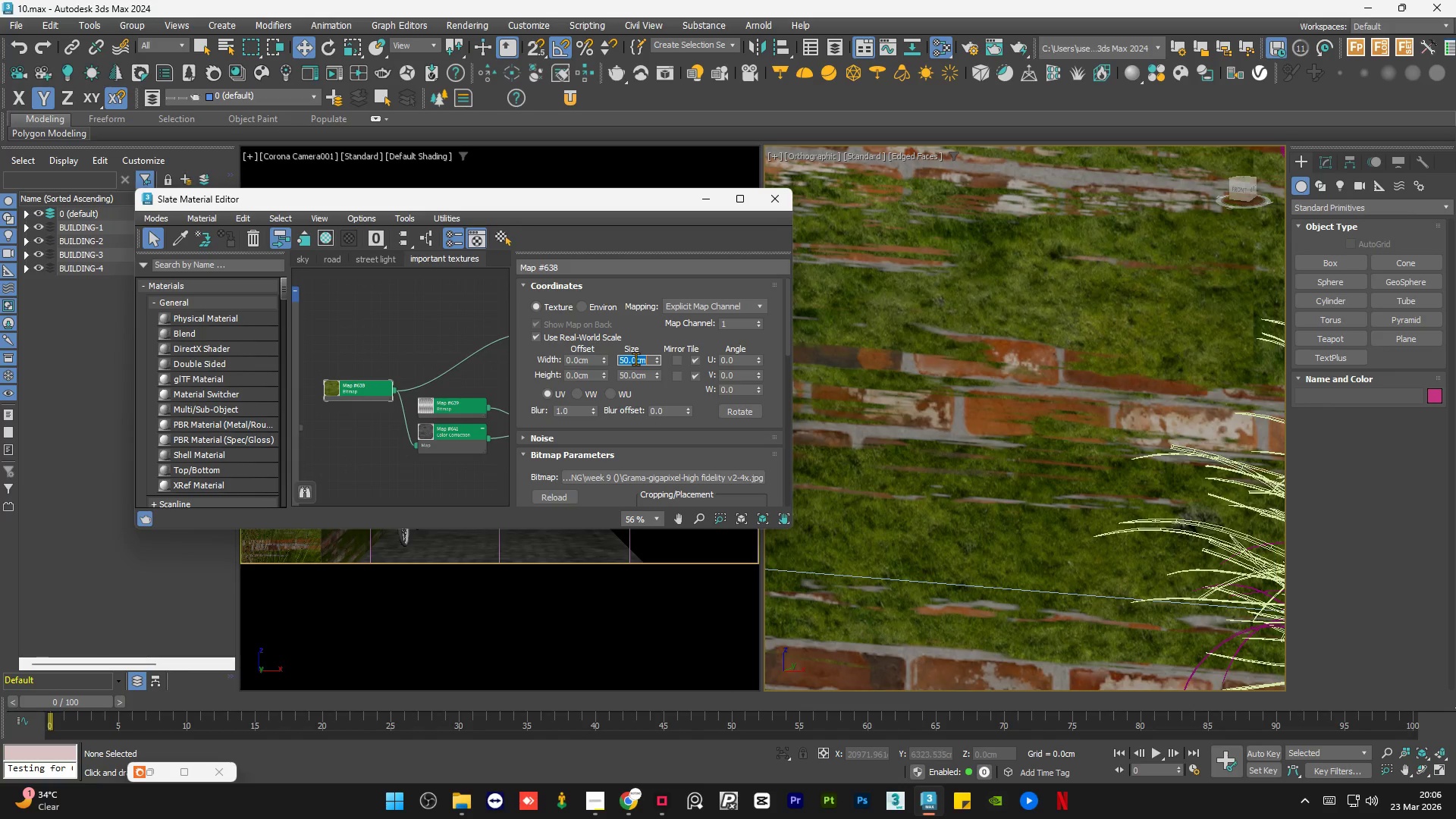 
key(Numpad3)
 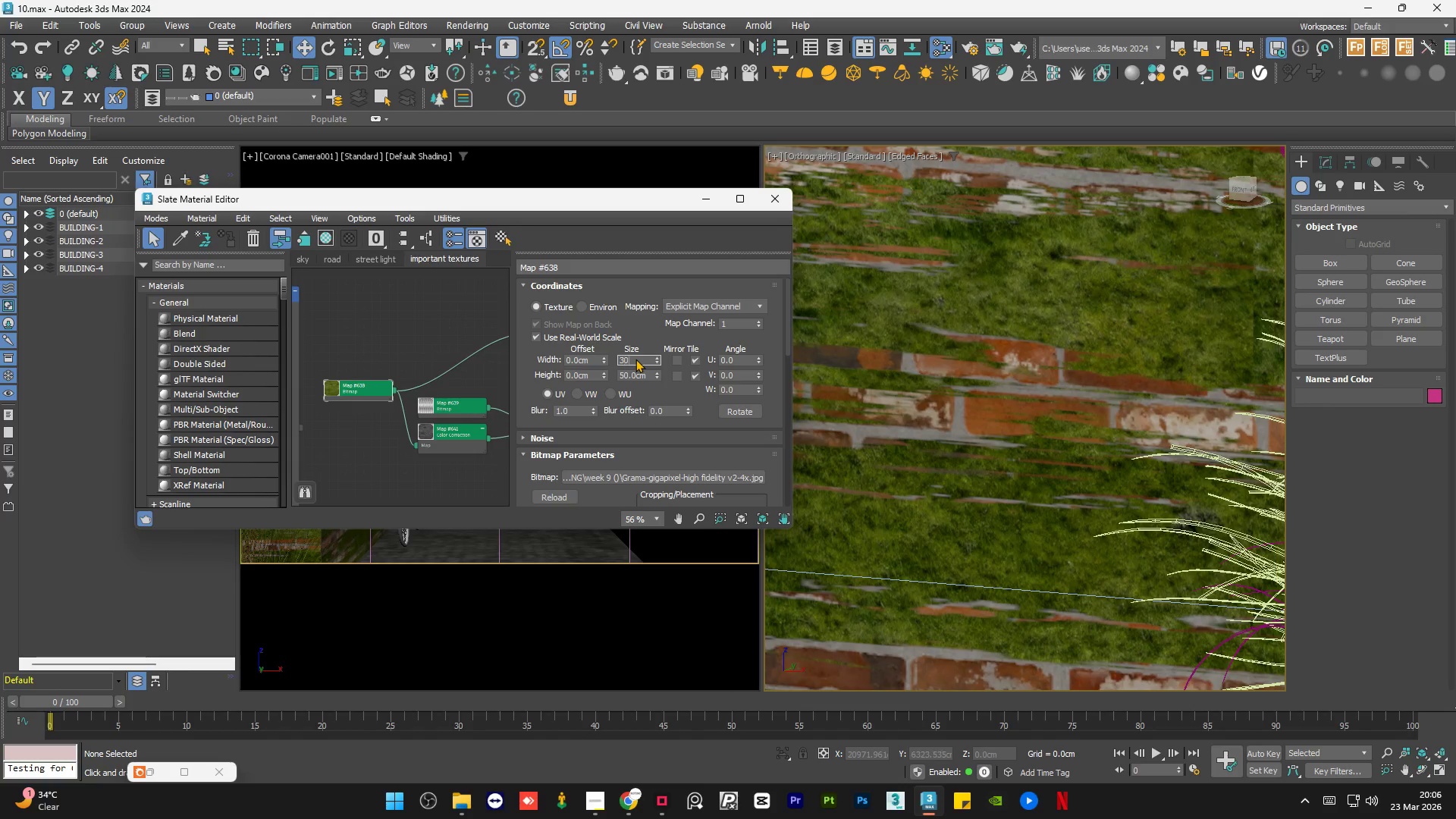 
key(Numpad0)
 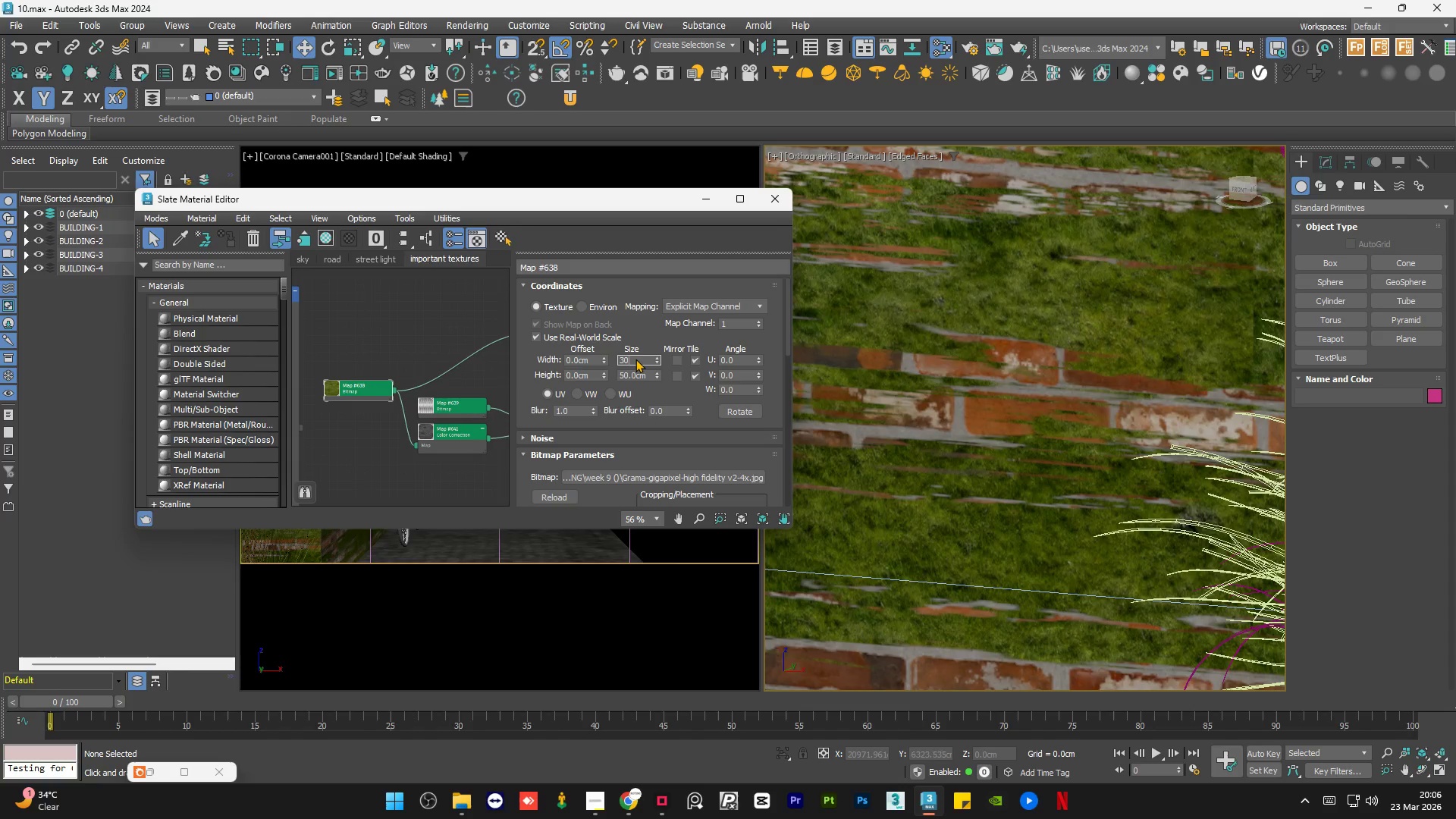 
key(NumpadEnter)
 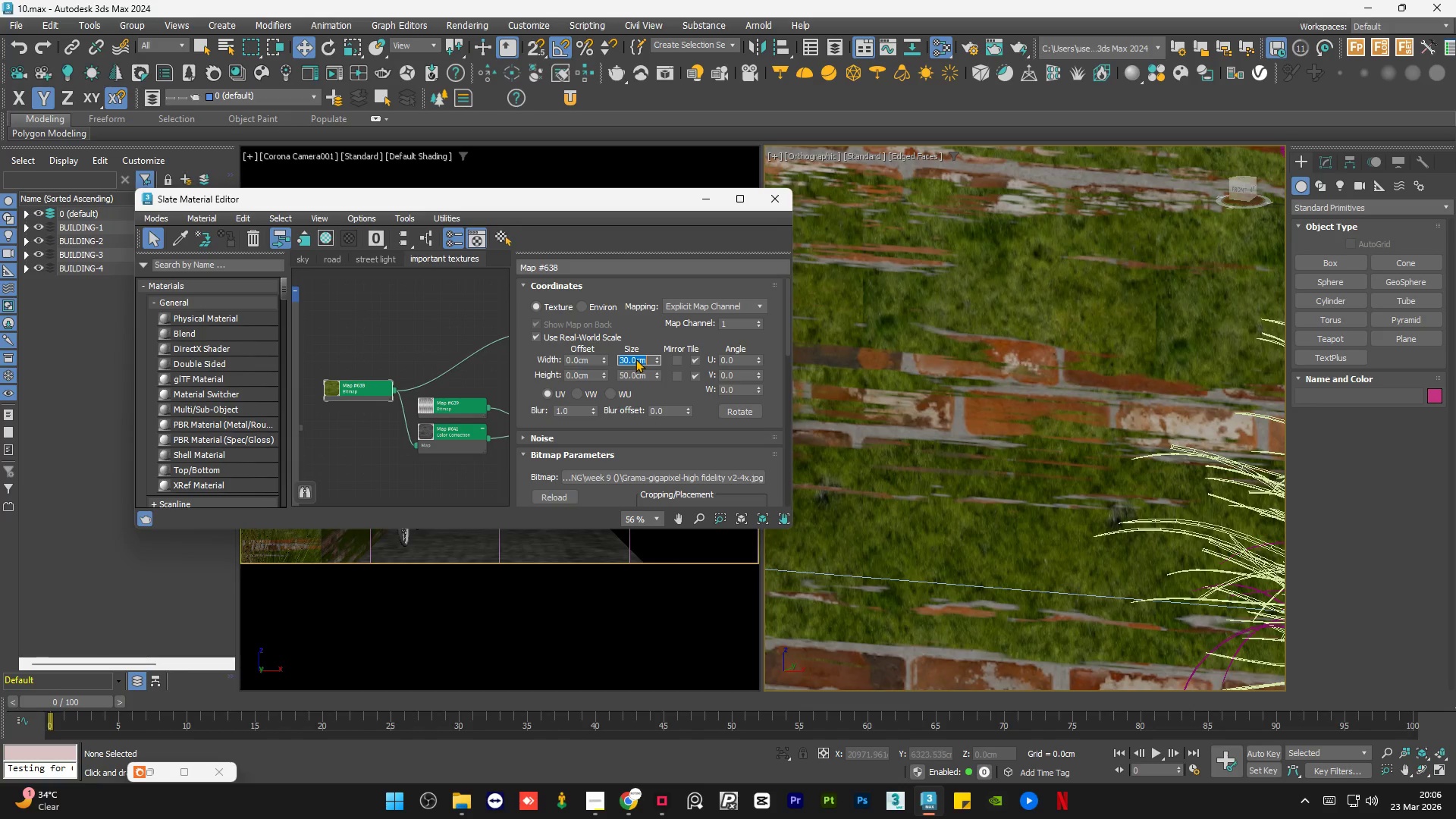 
key(Tab)
 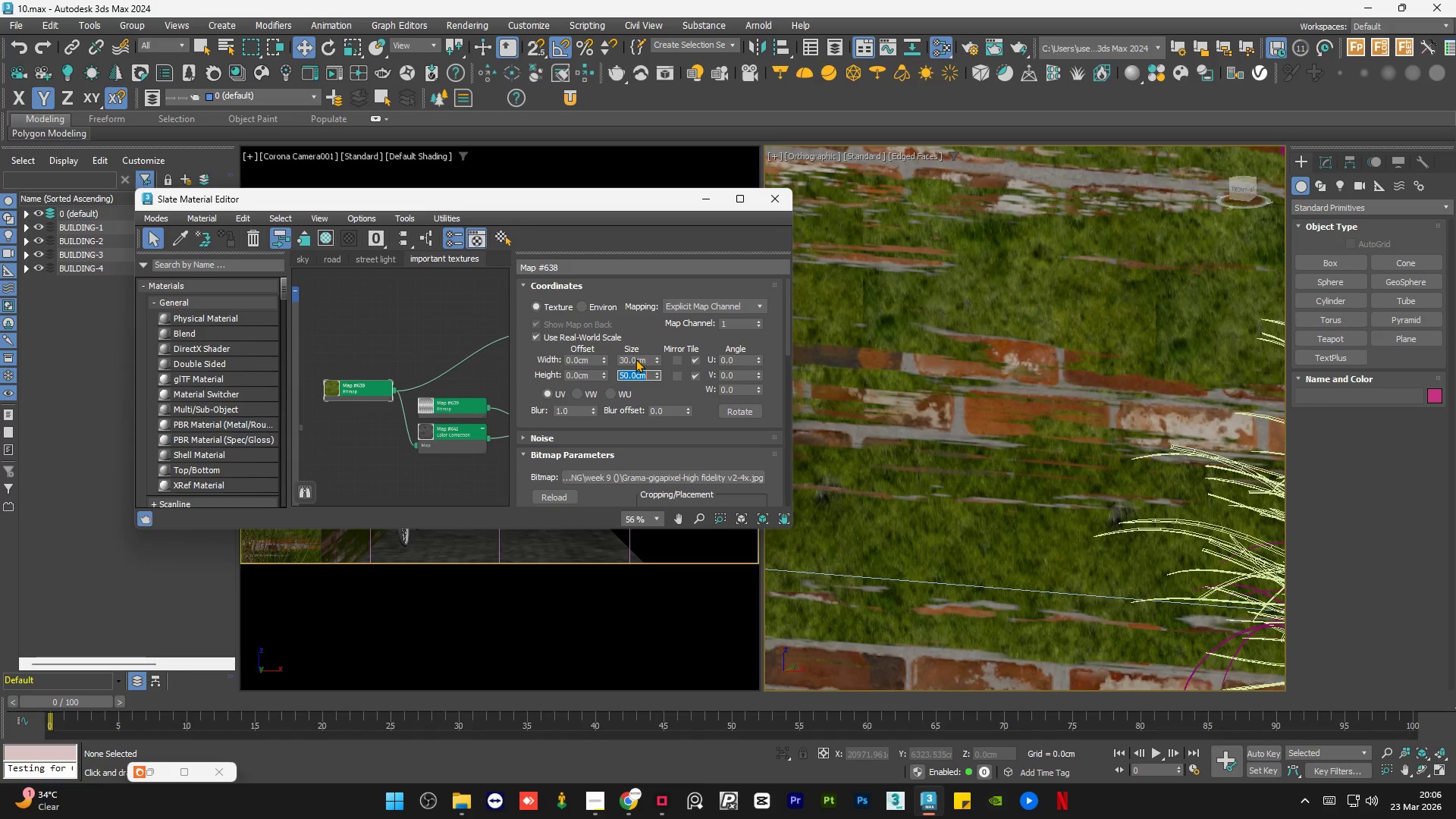 
key(Numpad3)
 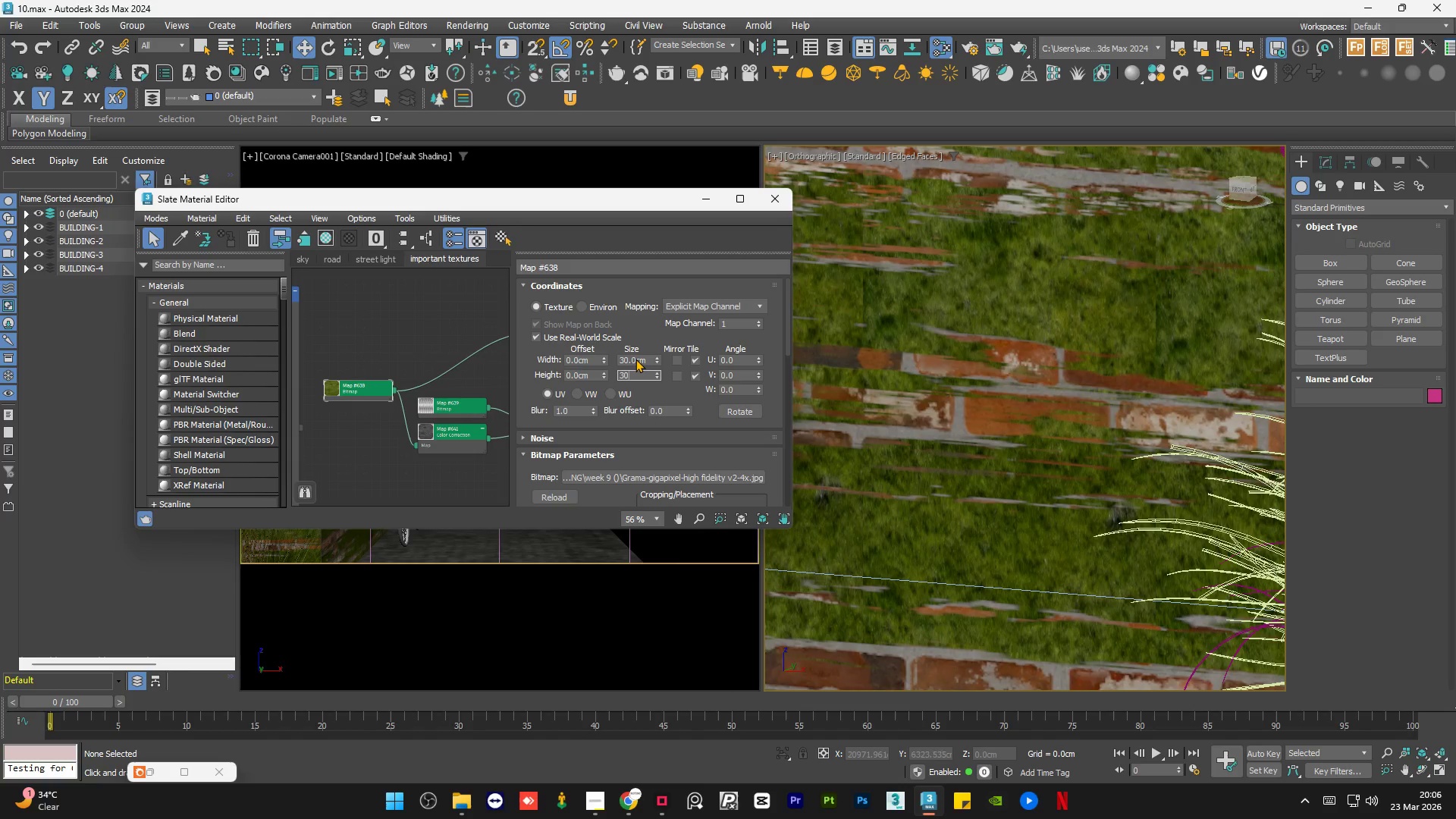 
key(Numpad0)
 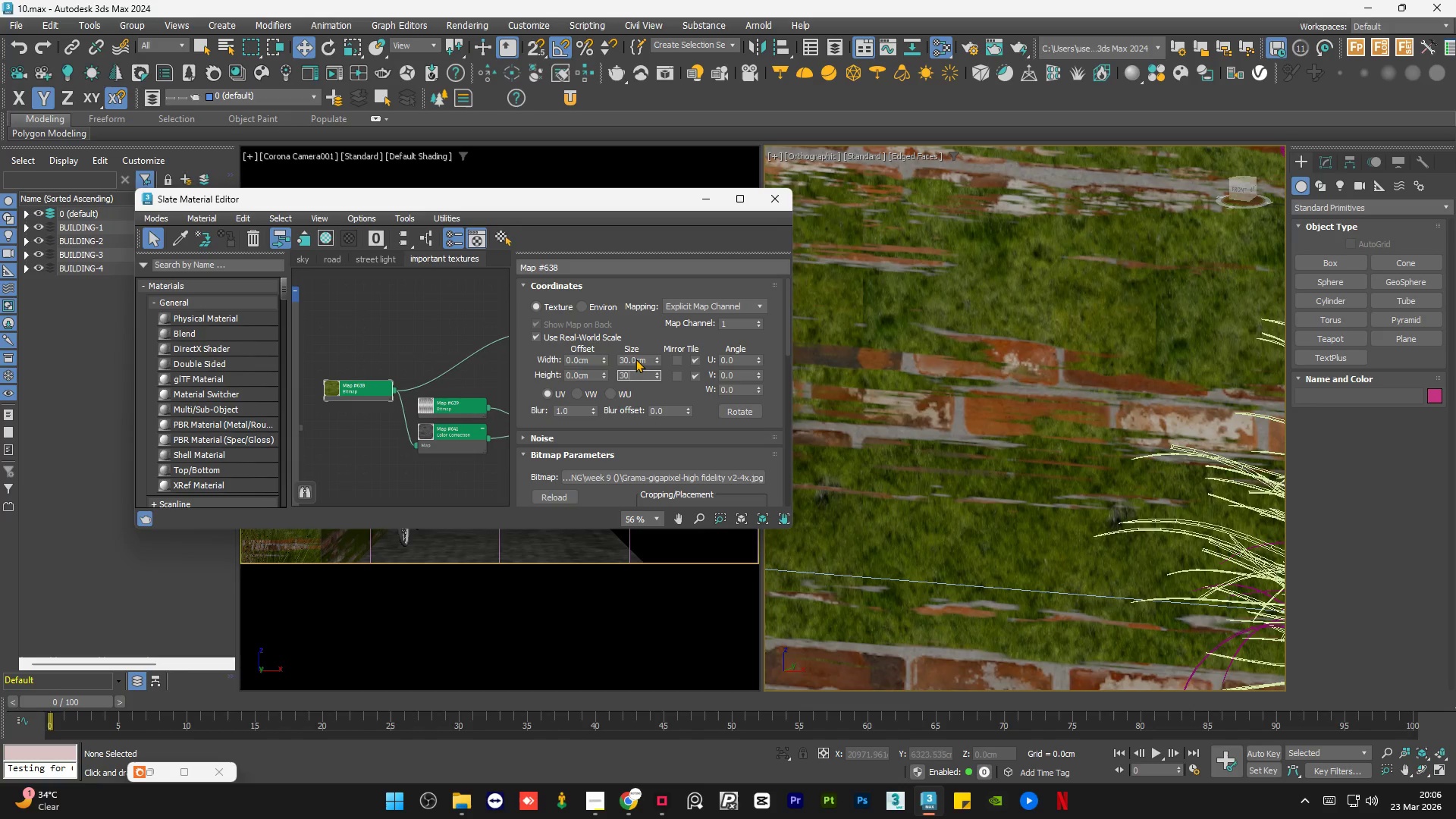 
key(NumpadEnter)
 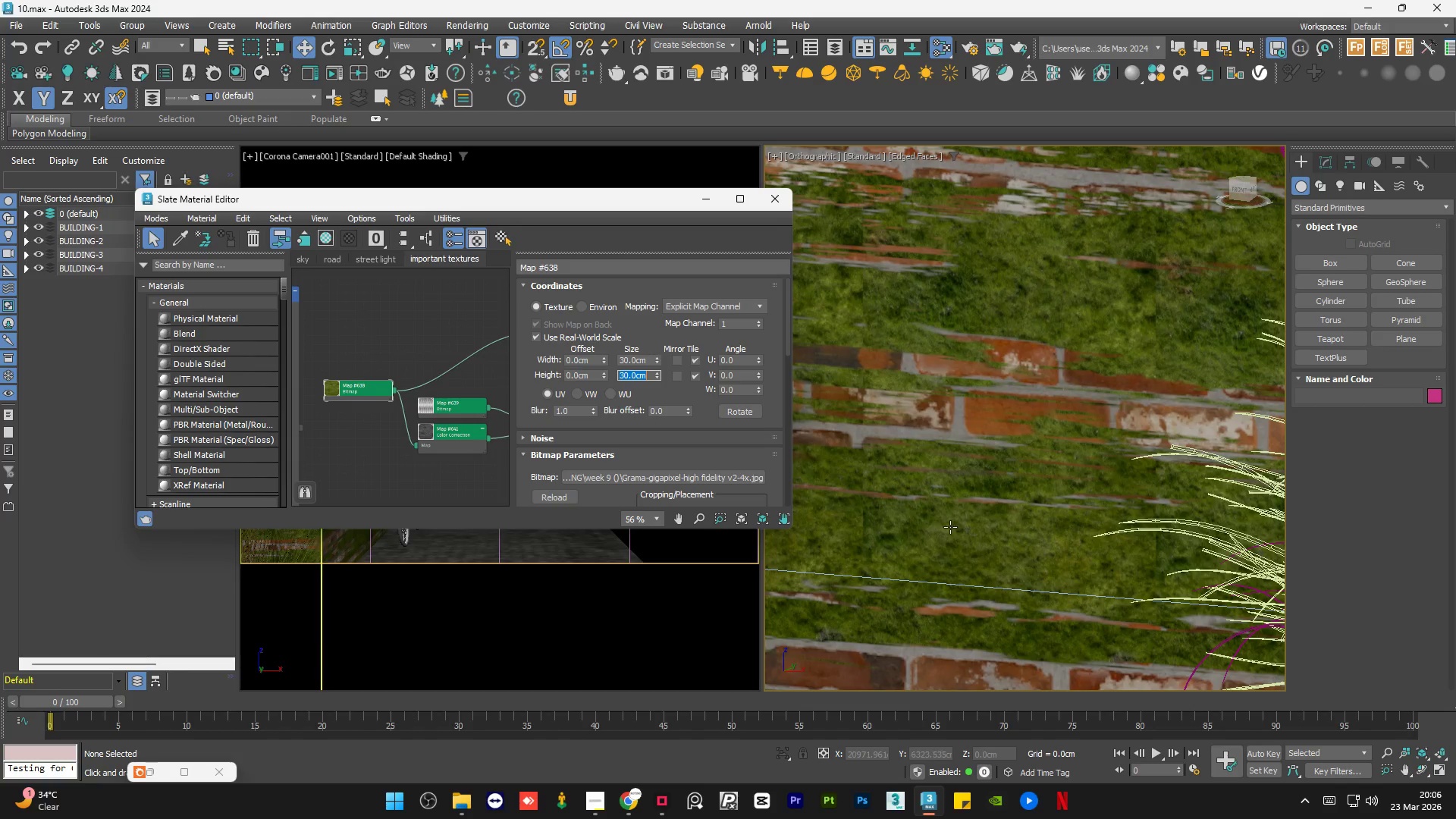 
scroll: coordinate [1000, 550], scroll_direction: up, amount: 5.0
 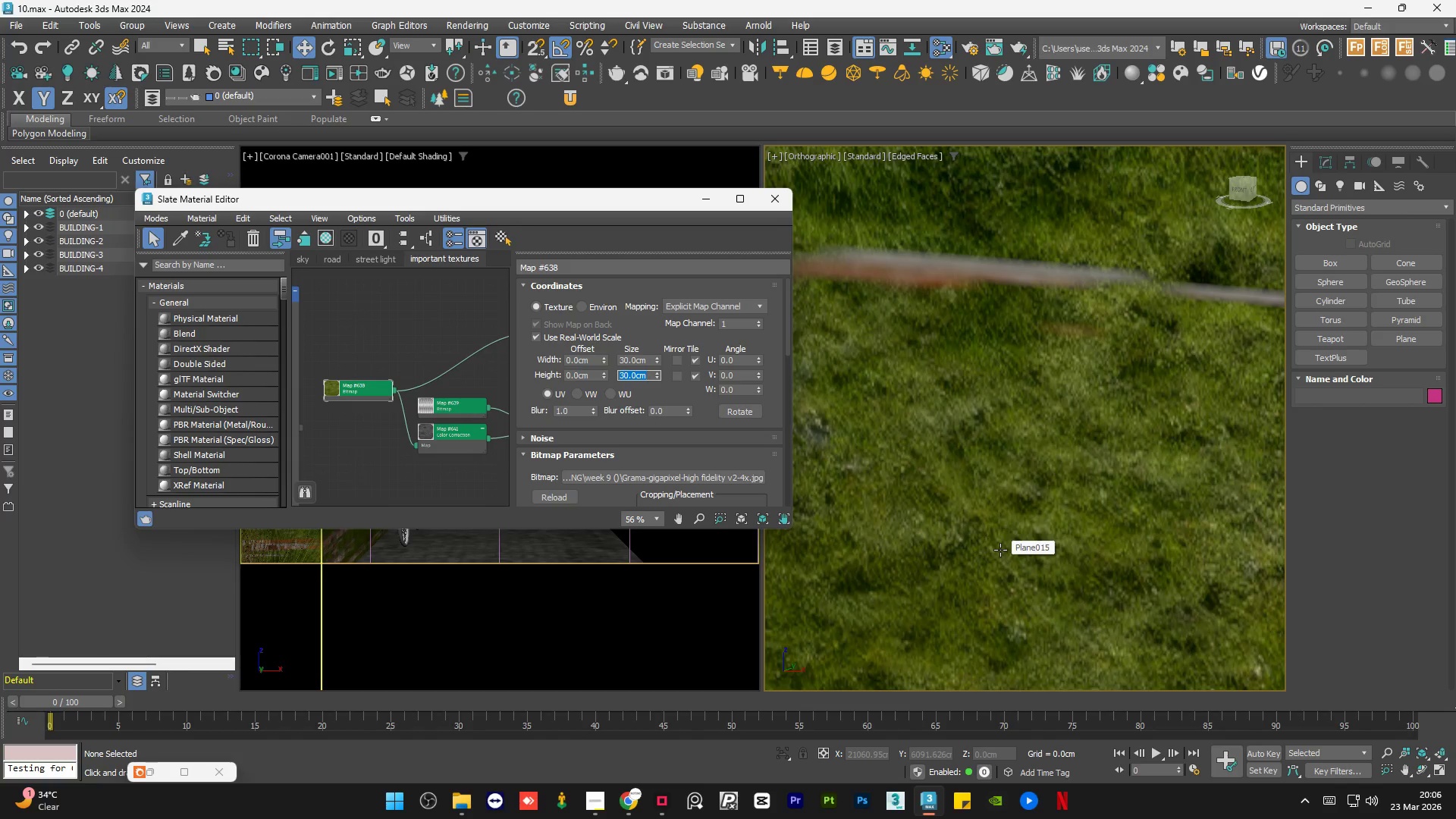 
scroll: coordinate [987, 533], scroll_direction: down, amount: 3.0
 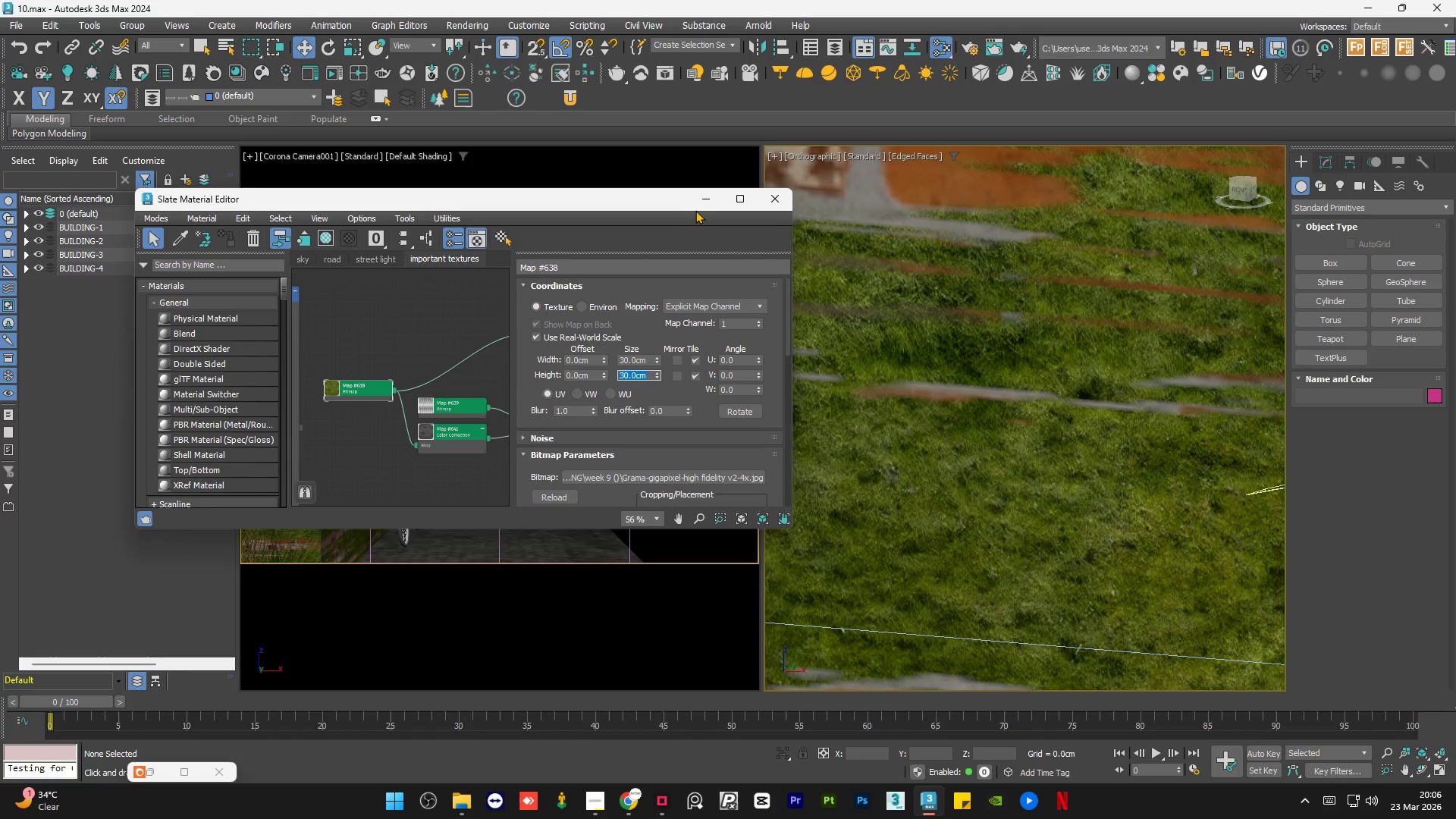 
left_click([700, 199])
 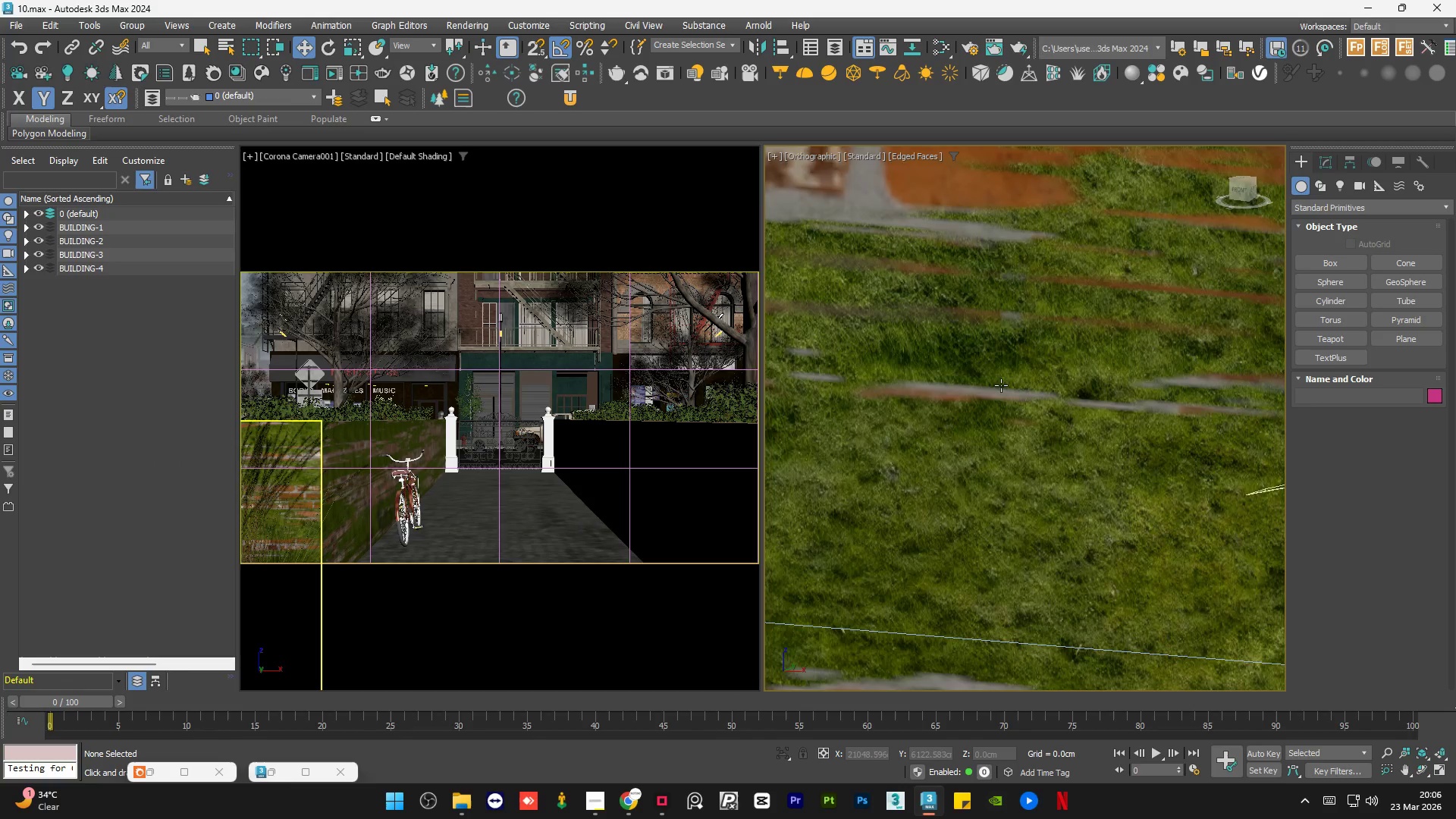 
left_click([962, 554])
 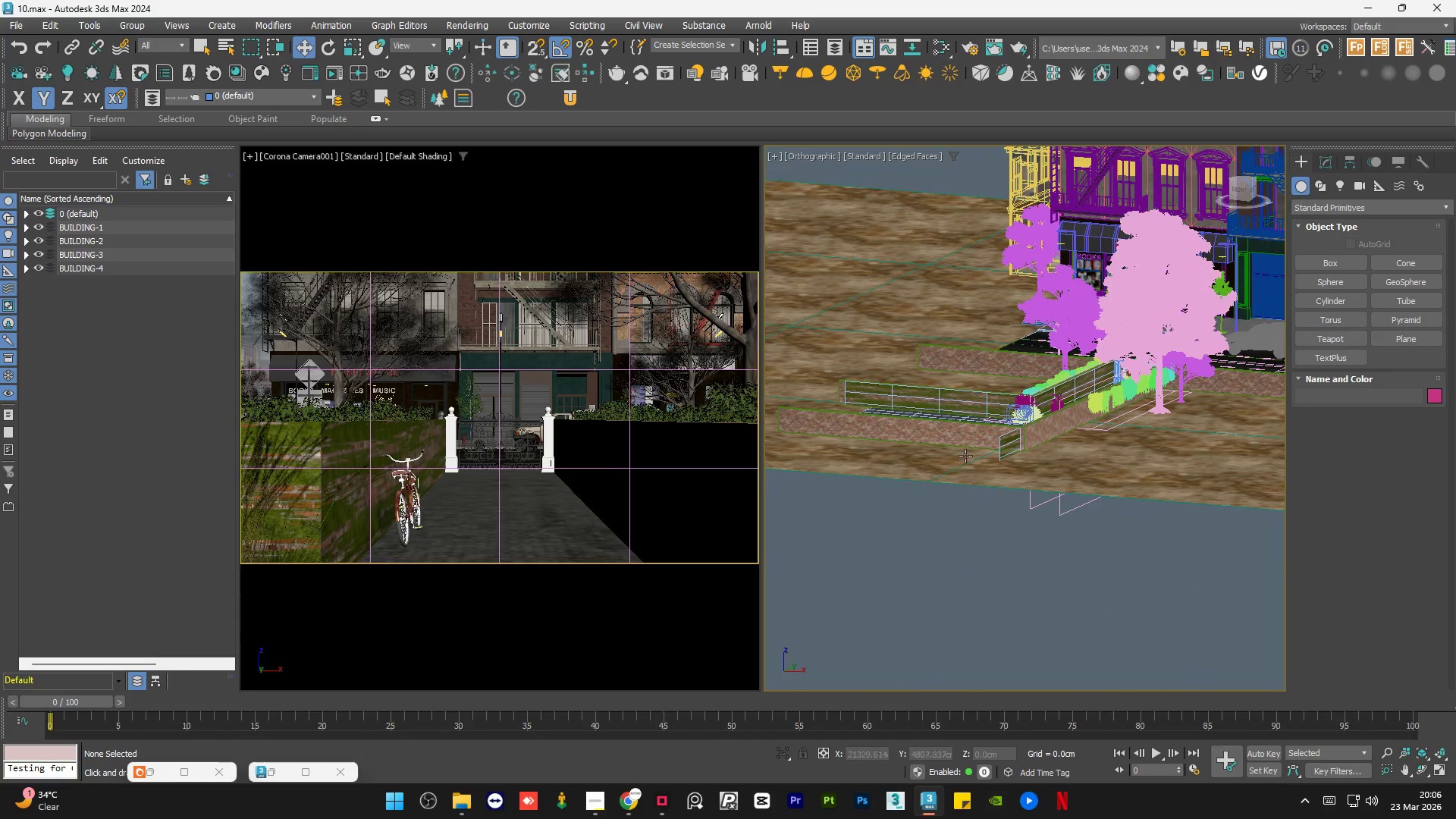 
scroll: coordinate [1025, 442], scroll_direction: down, amount: 14.0
 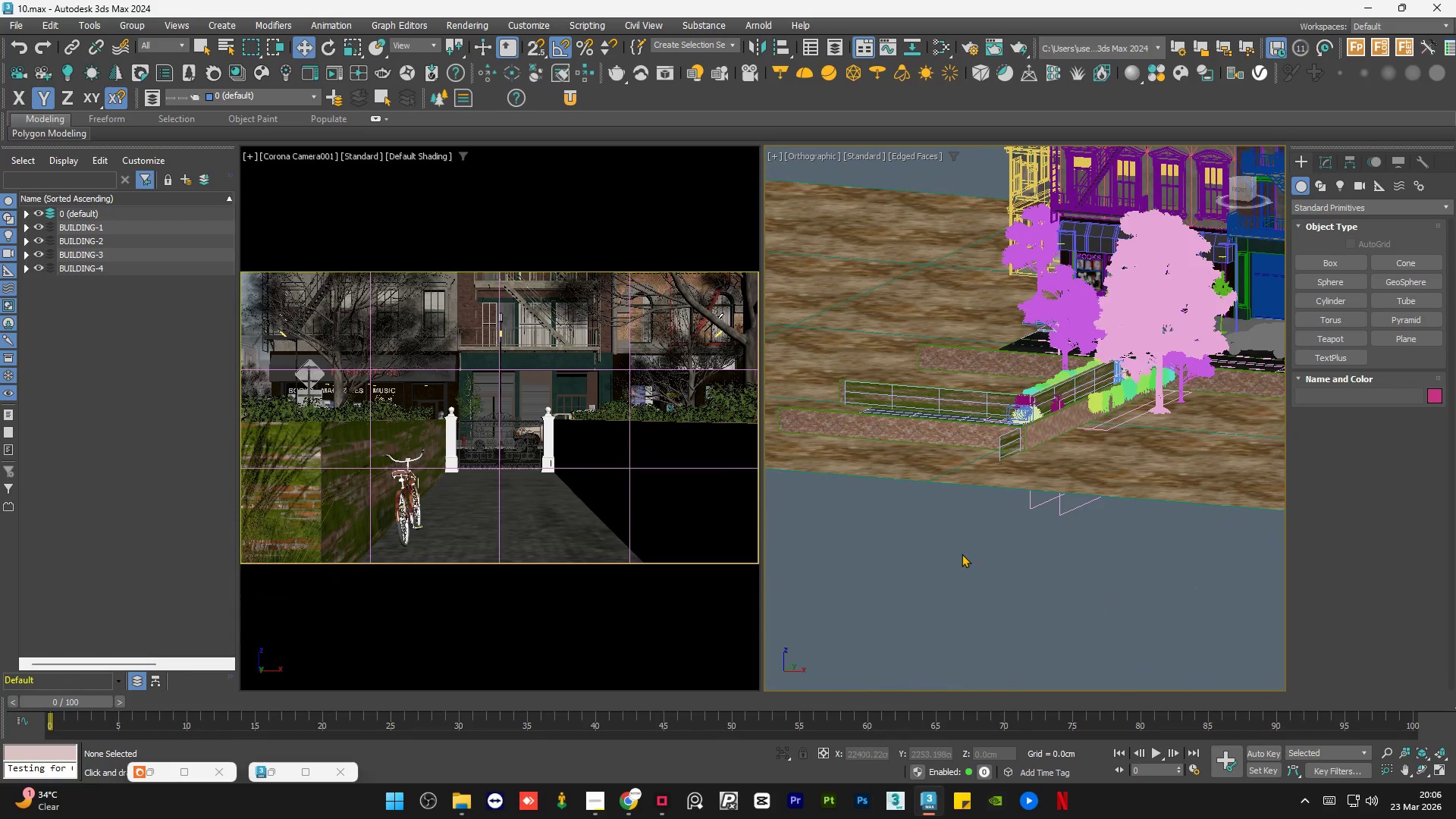 
hold_key(key=AltLeft, duration=0.66)
 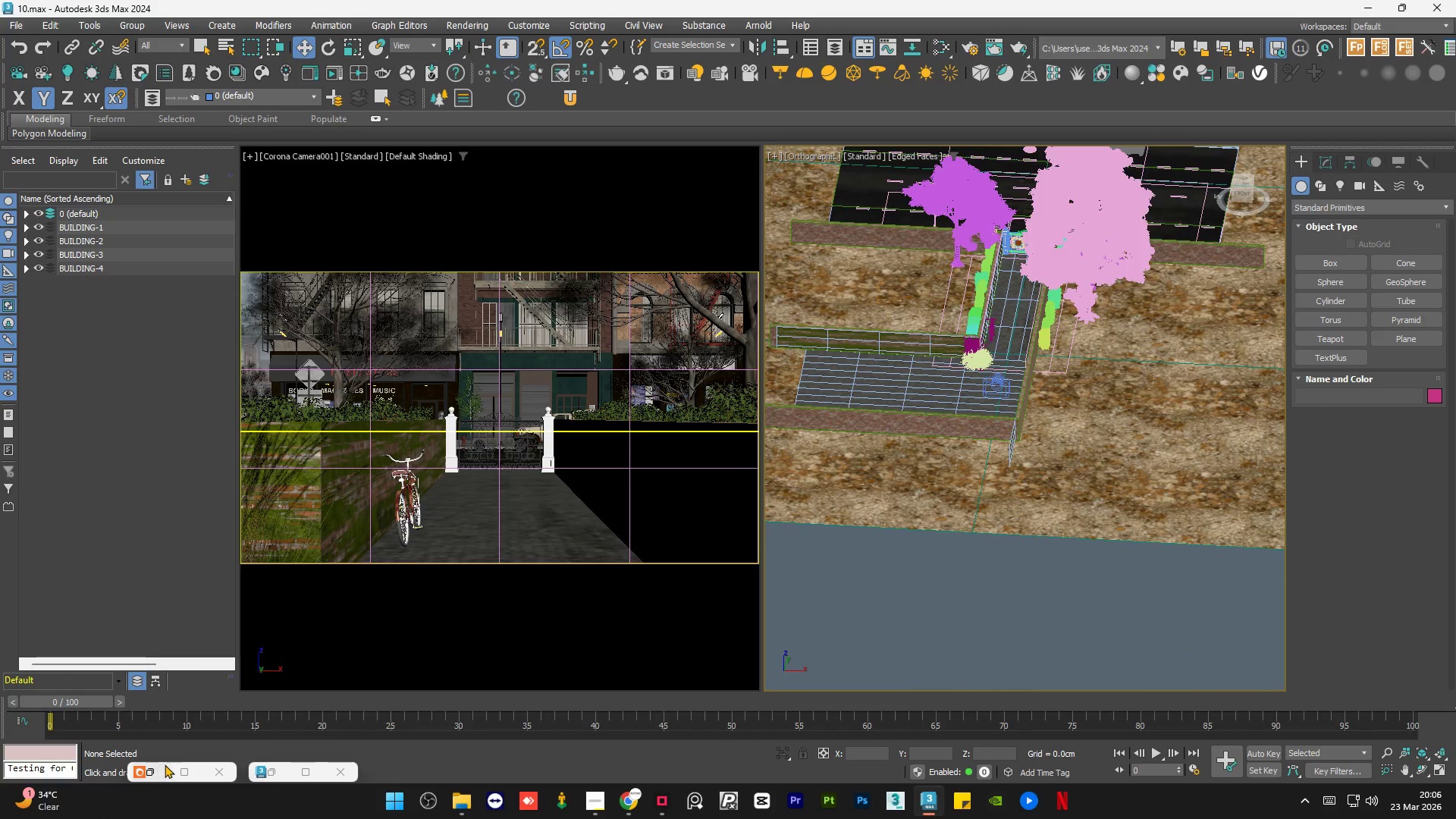 
left_click([154, 772])
 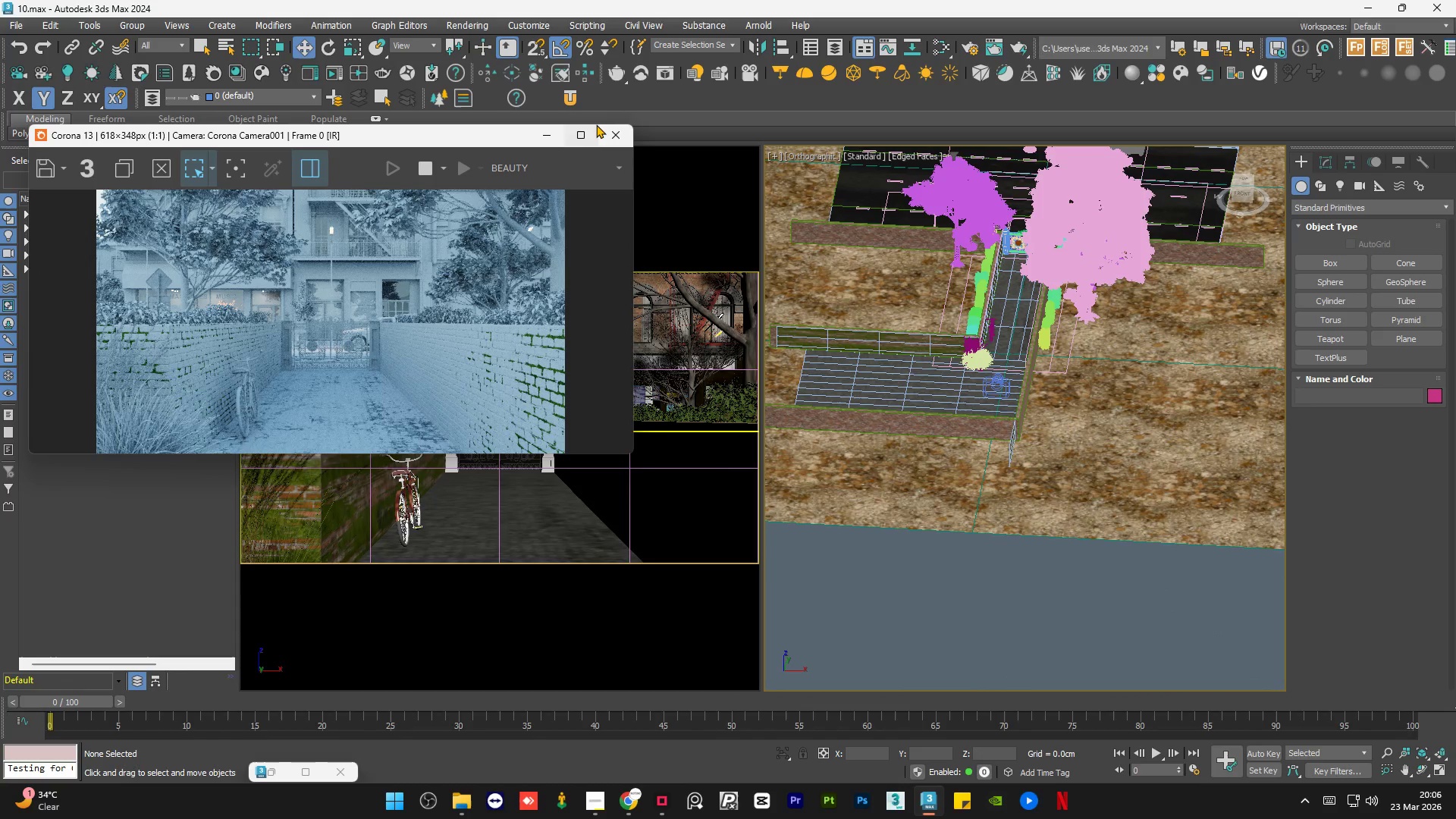 
left_click([579, 136])
 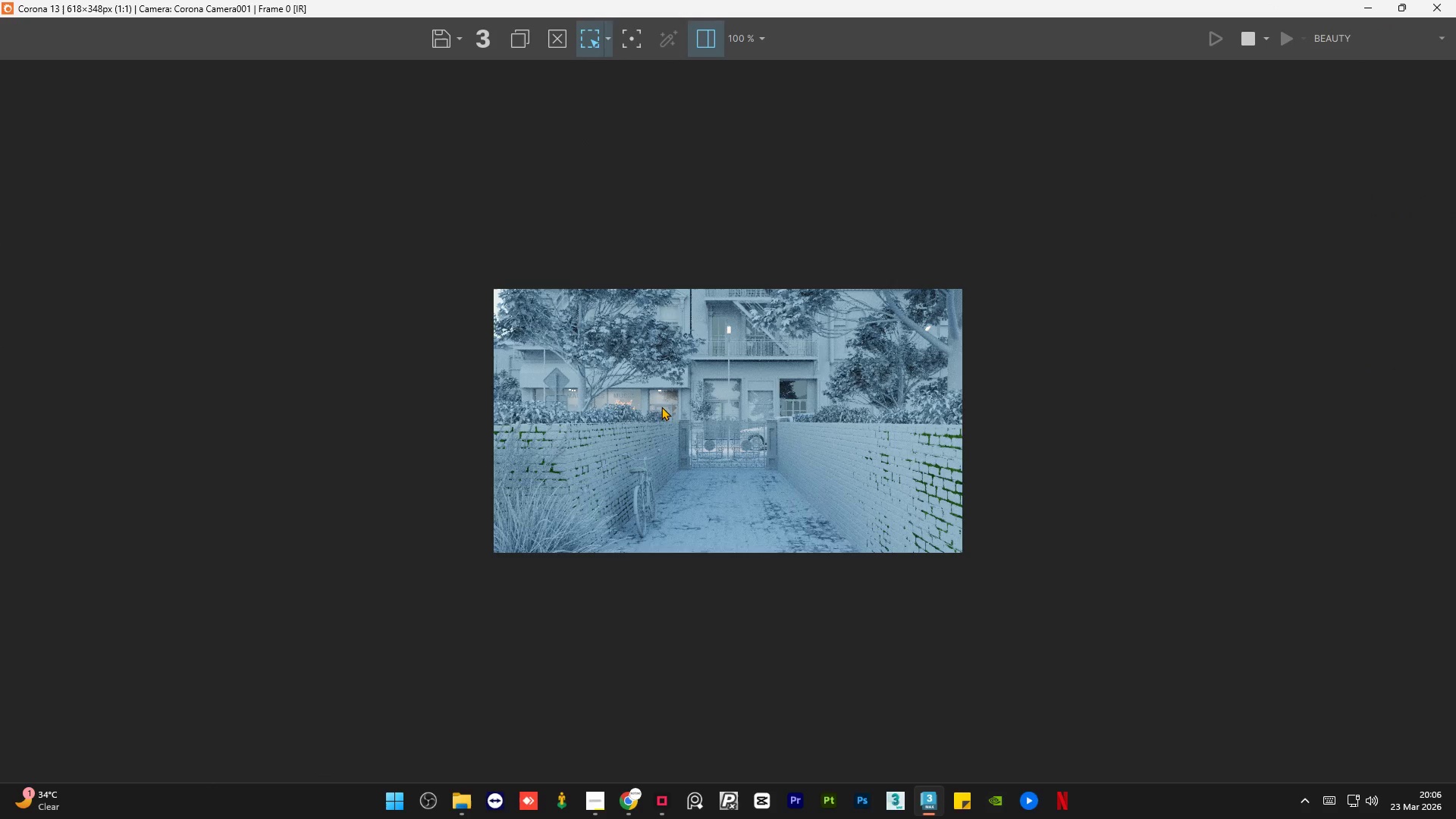 
left_click_drag(start_coordinate=[683, 413], to_coordinate=[475, 565])
 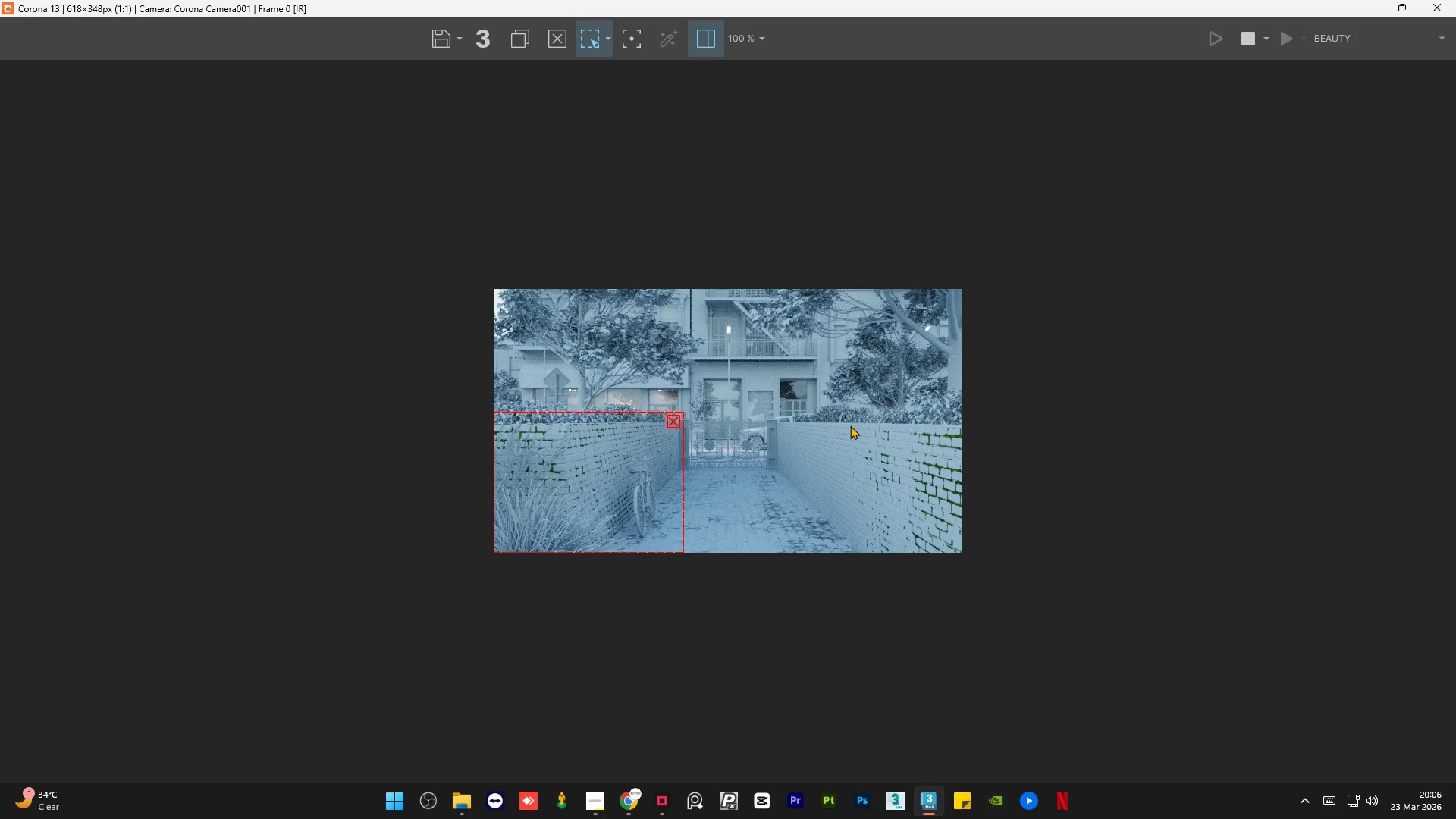 
left_click_drag(start_coordinate=[843, 419], to_coordinate=[1081, 613])
 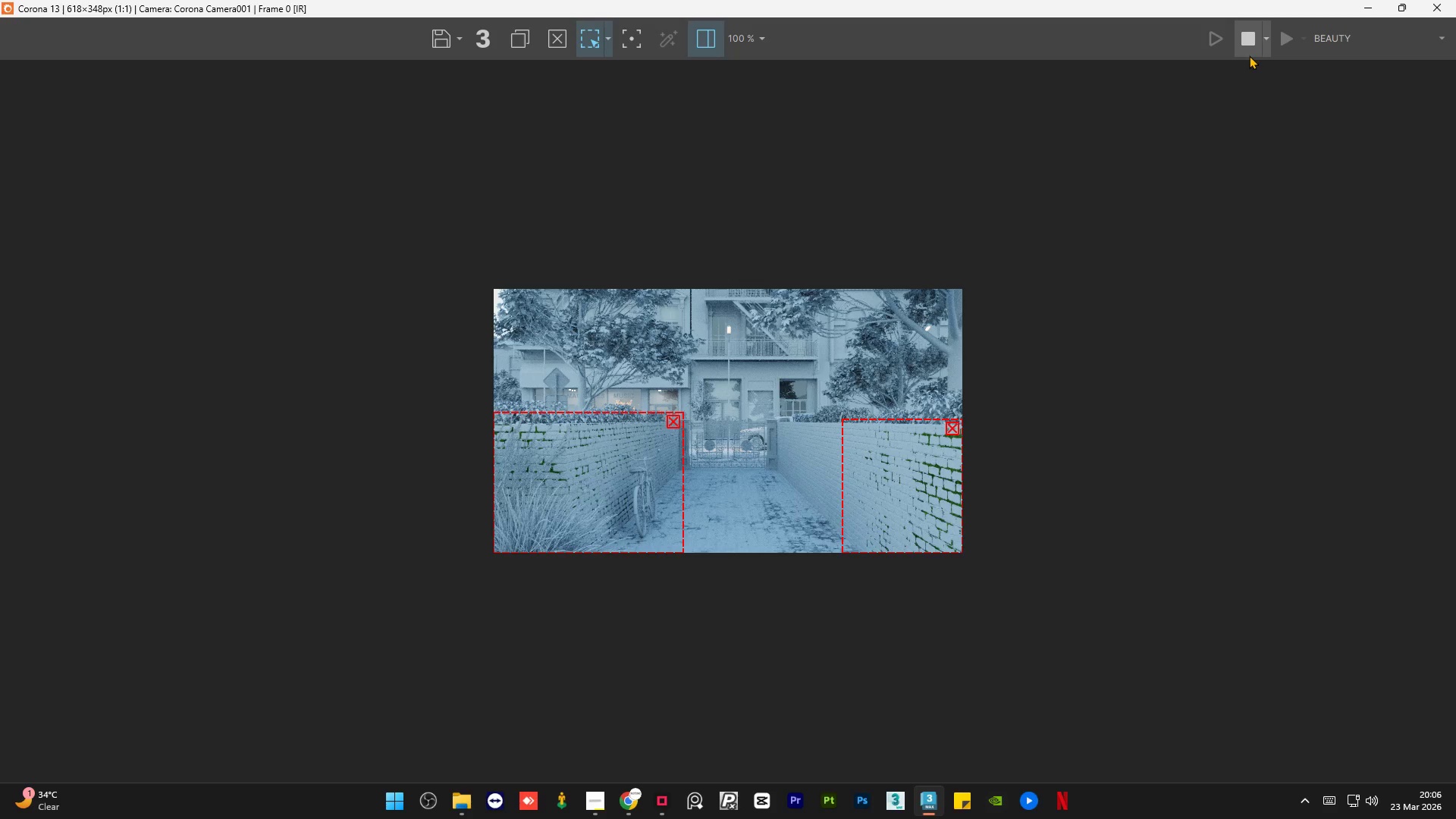 
left_click([1245, 49])
 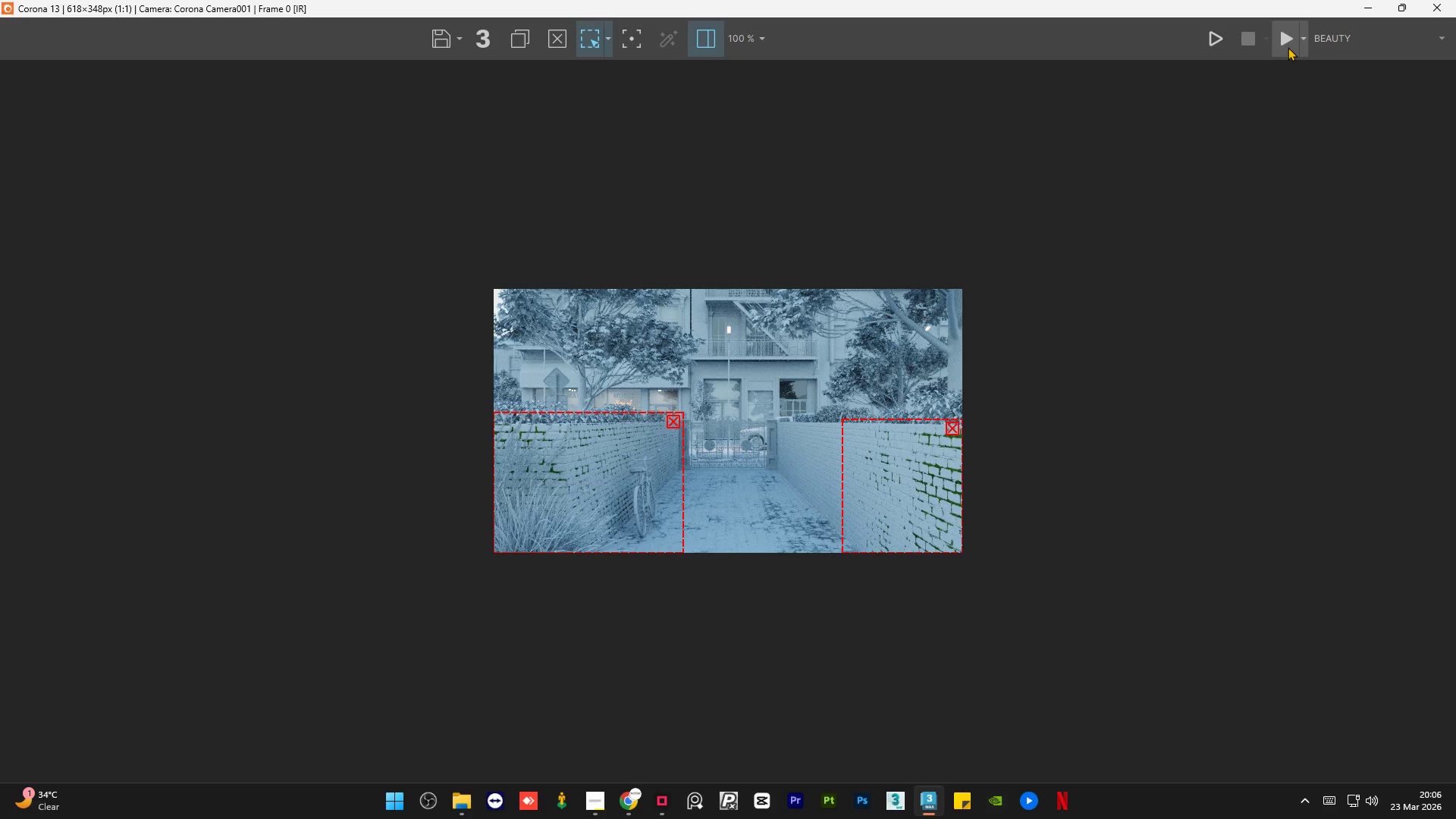 
left_click([1288, 47])
 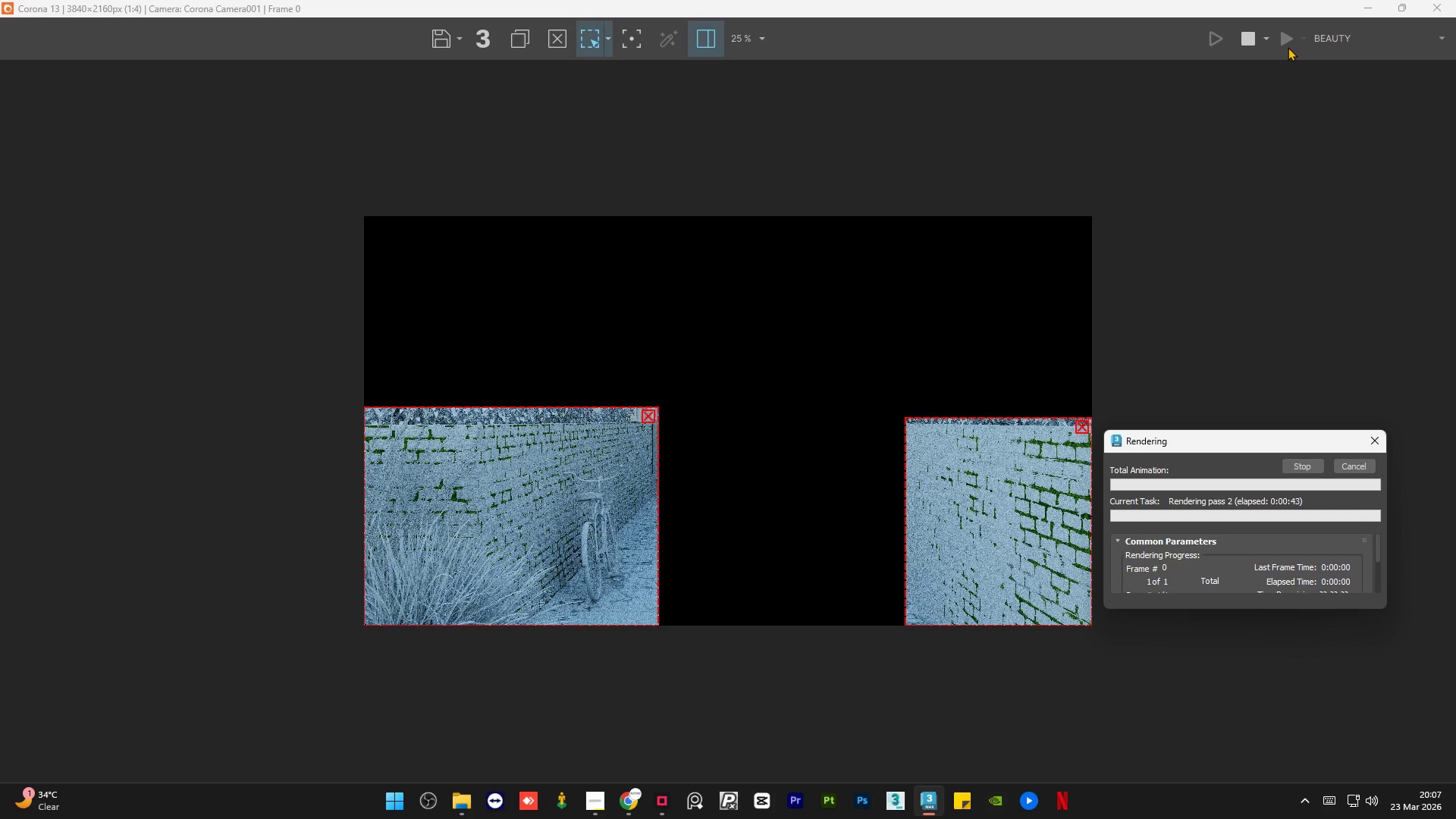 
wait(48.58)
 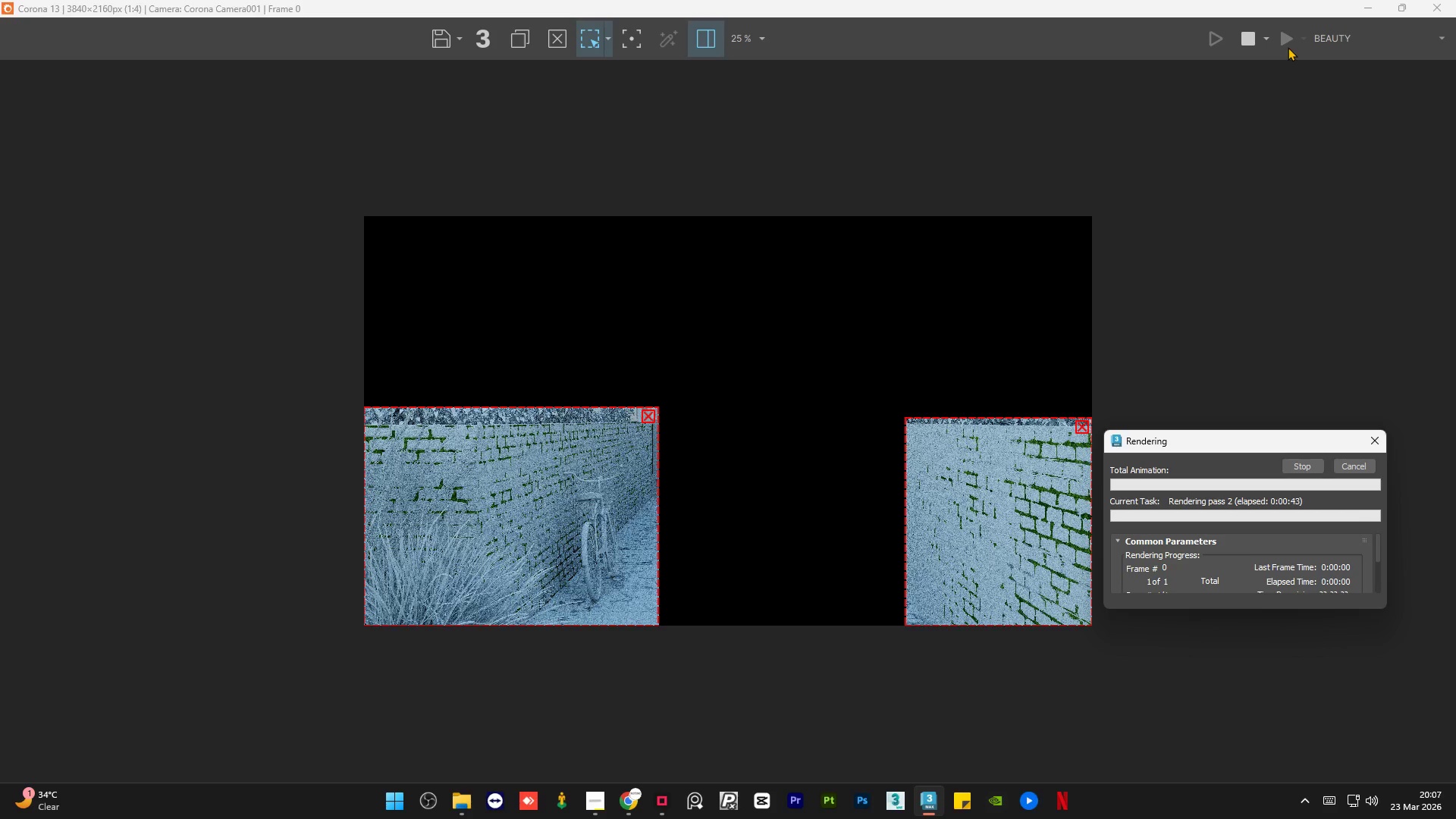 
scroll: coordinate [331, 591], scroll_direction: up, amount: 4.0
 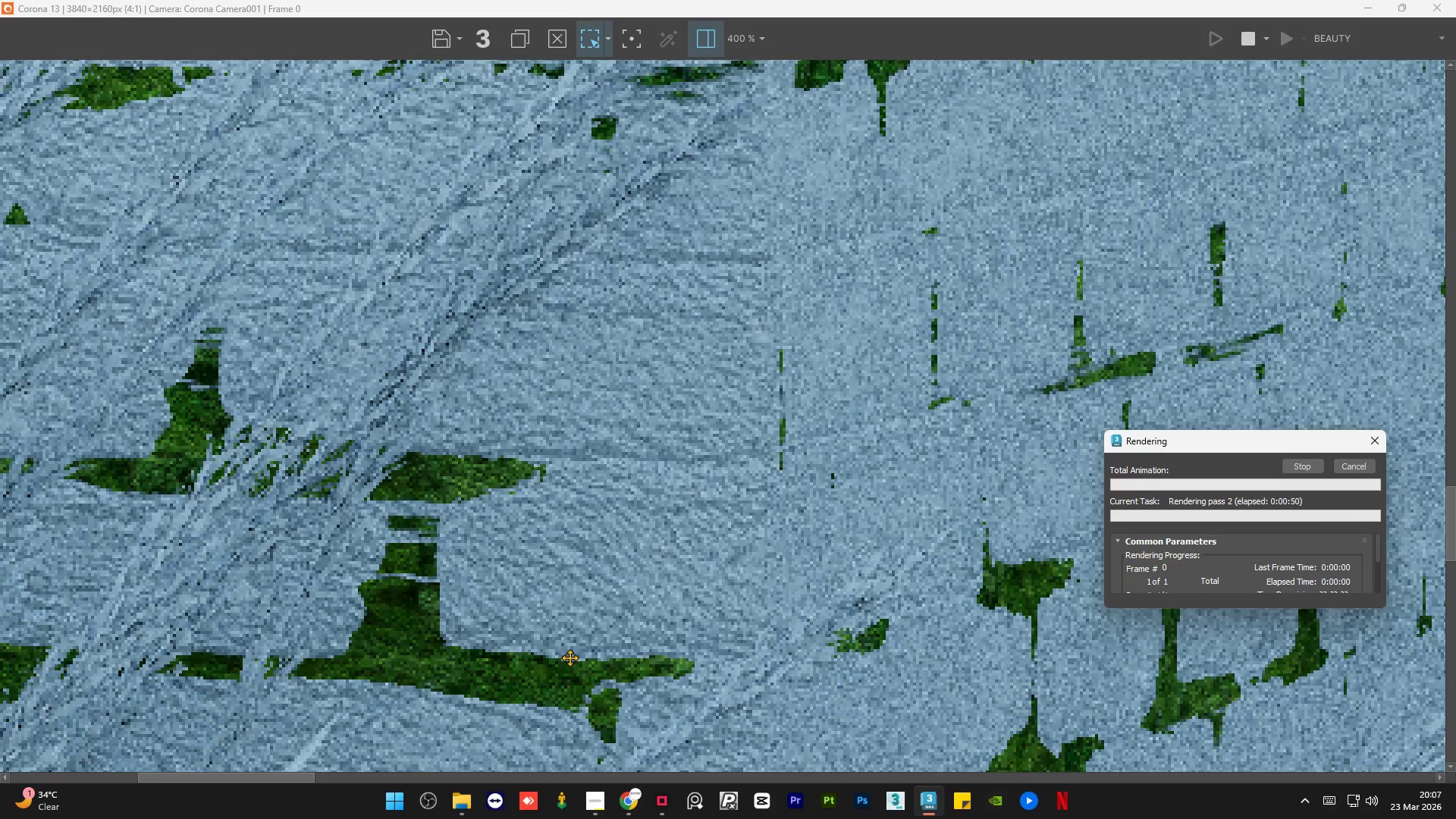 
scroll: coordinate [570, 657], scroll_direction: down, amount: 1.0
 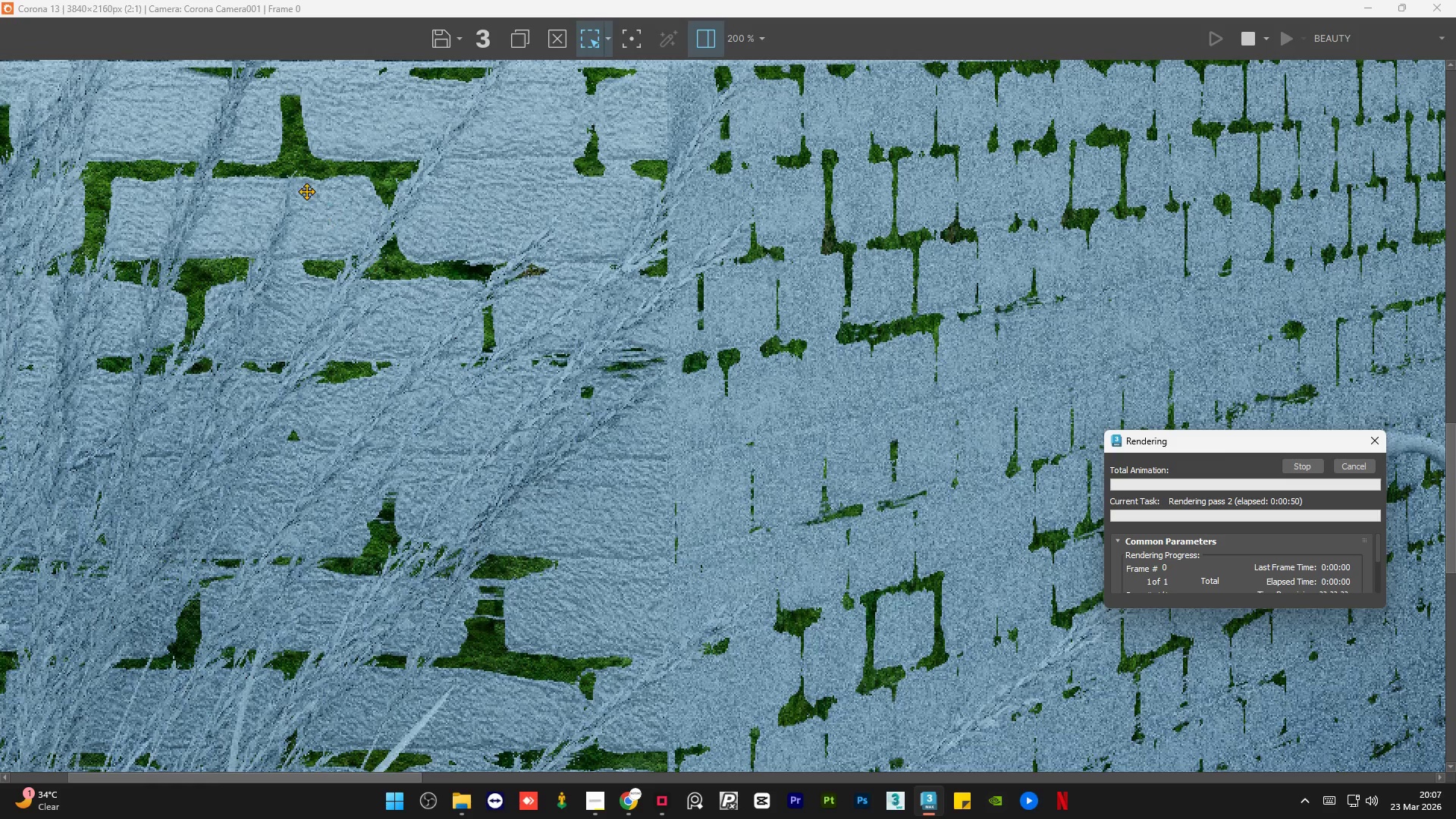 
scroll: coordinate [305, 161], scroll_direction: up, amount: 2.0
 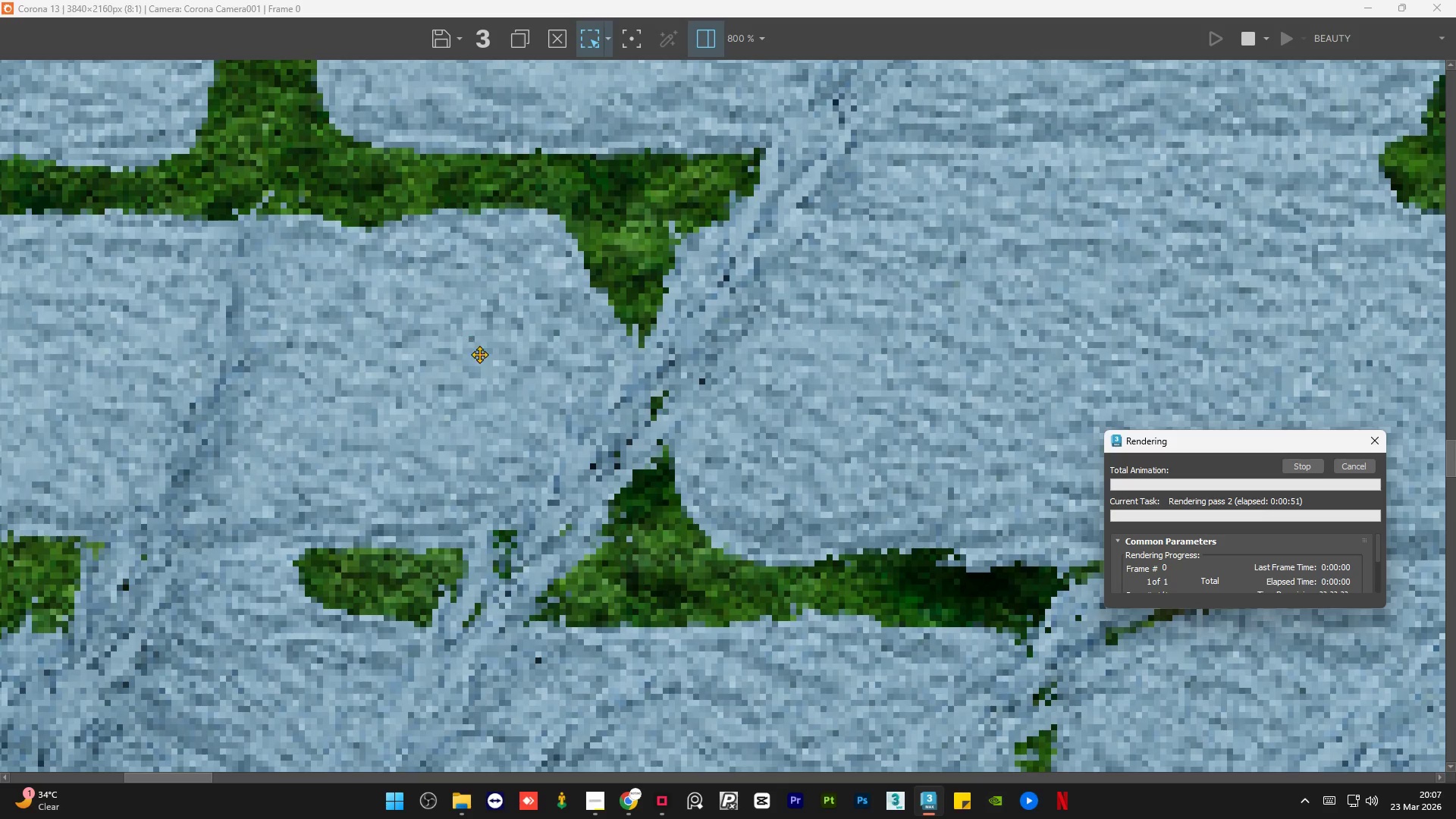 
scroll: coordinate [500, 379], scroll_direction: down, amount: 2.0
 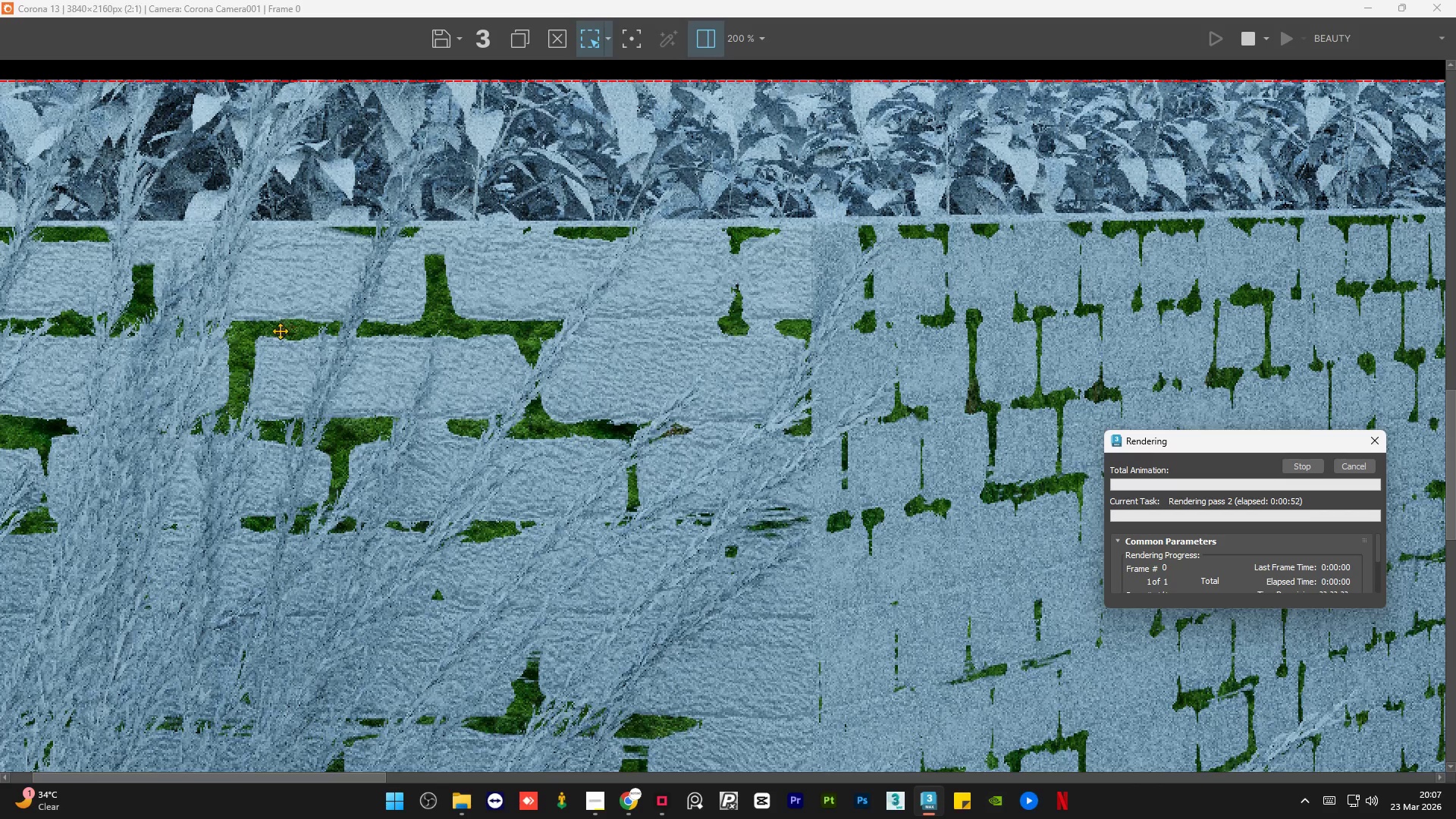 
scroll: coordinate [185, 360], scroll_direction: up, amount: 1.0
 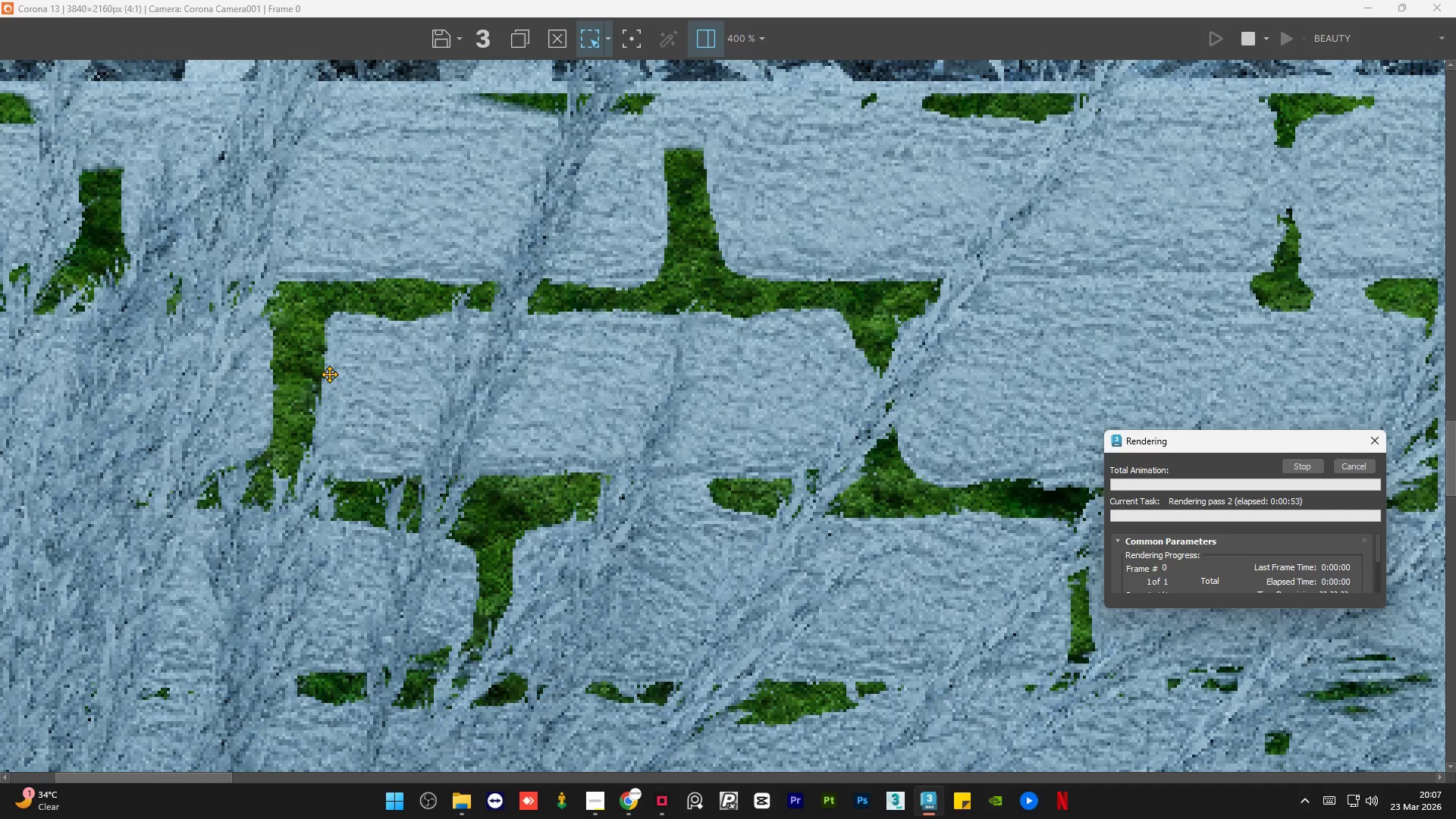 
scroll: coordinate [329, 374], scroll_direction: down, amount: 3.0
 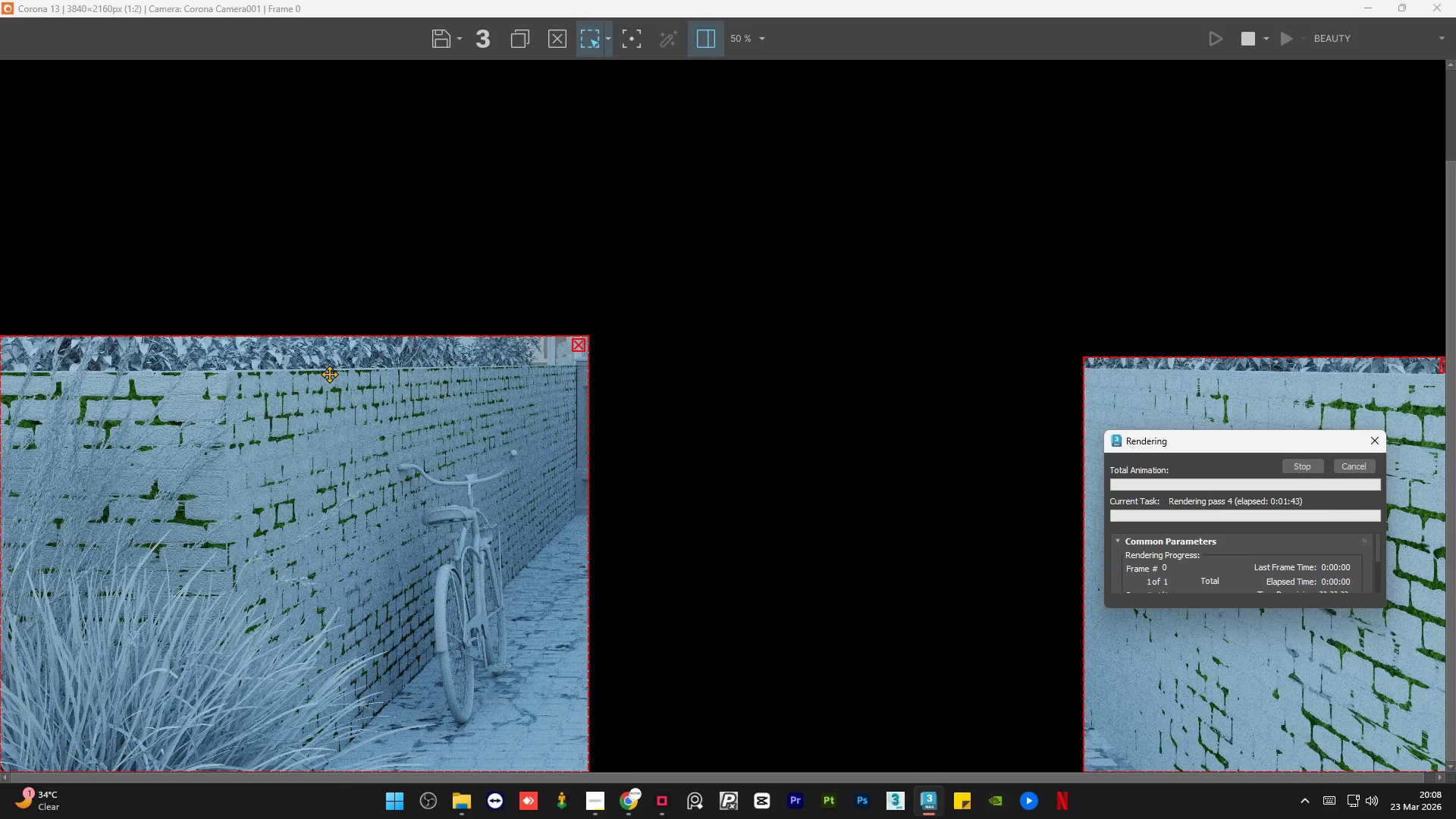 
wait(52.88)
 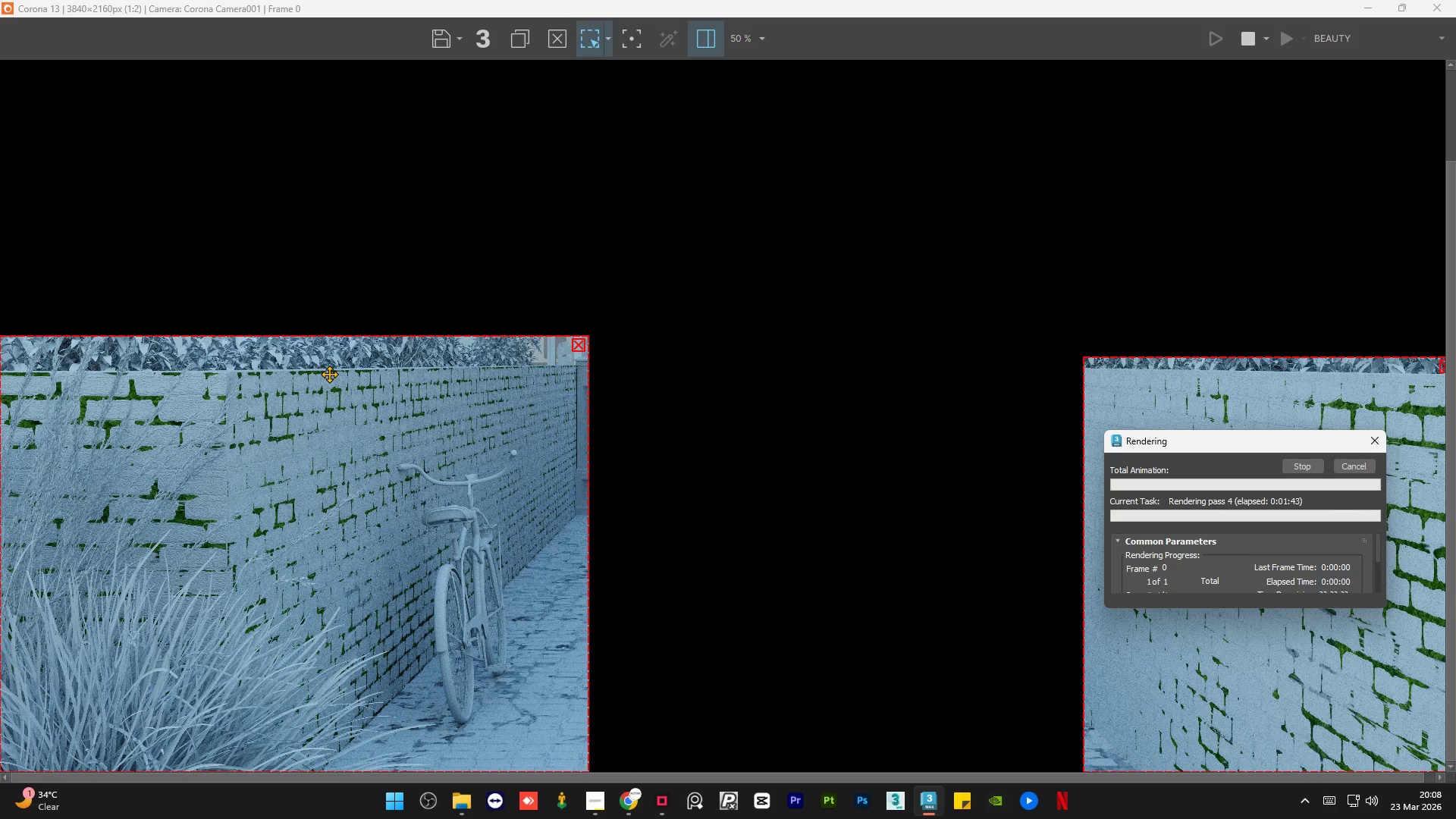 
scroll: coordinate [317, 383], scroll_direction: down, amount: 1.0
 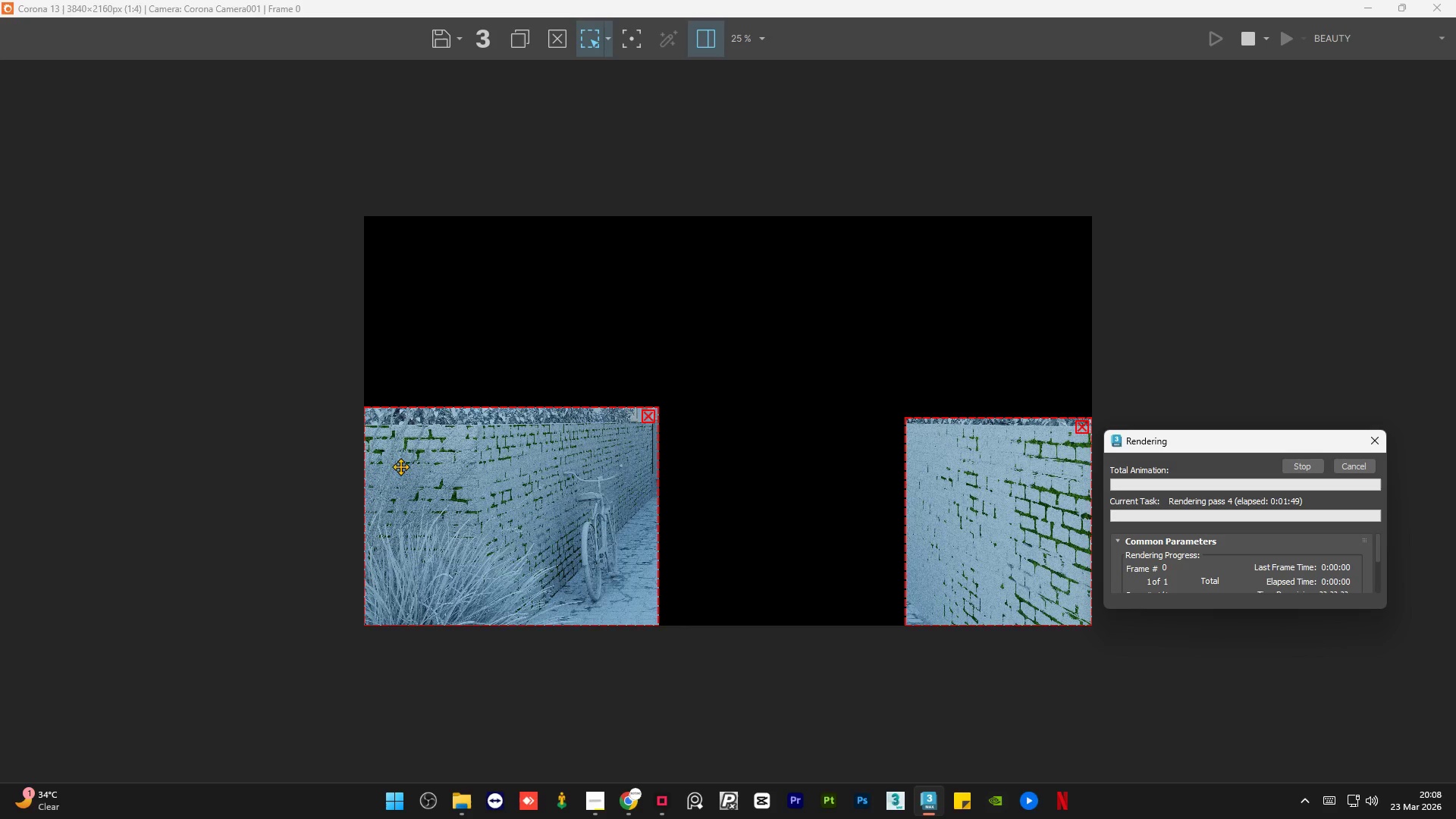 
scroll: coordinate [155, 444], scroll_direction: up, amount: 4.0
 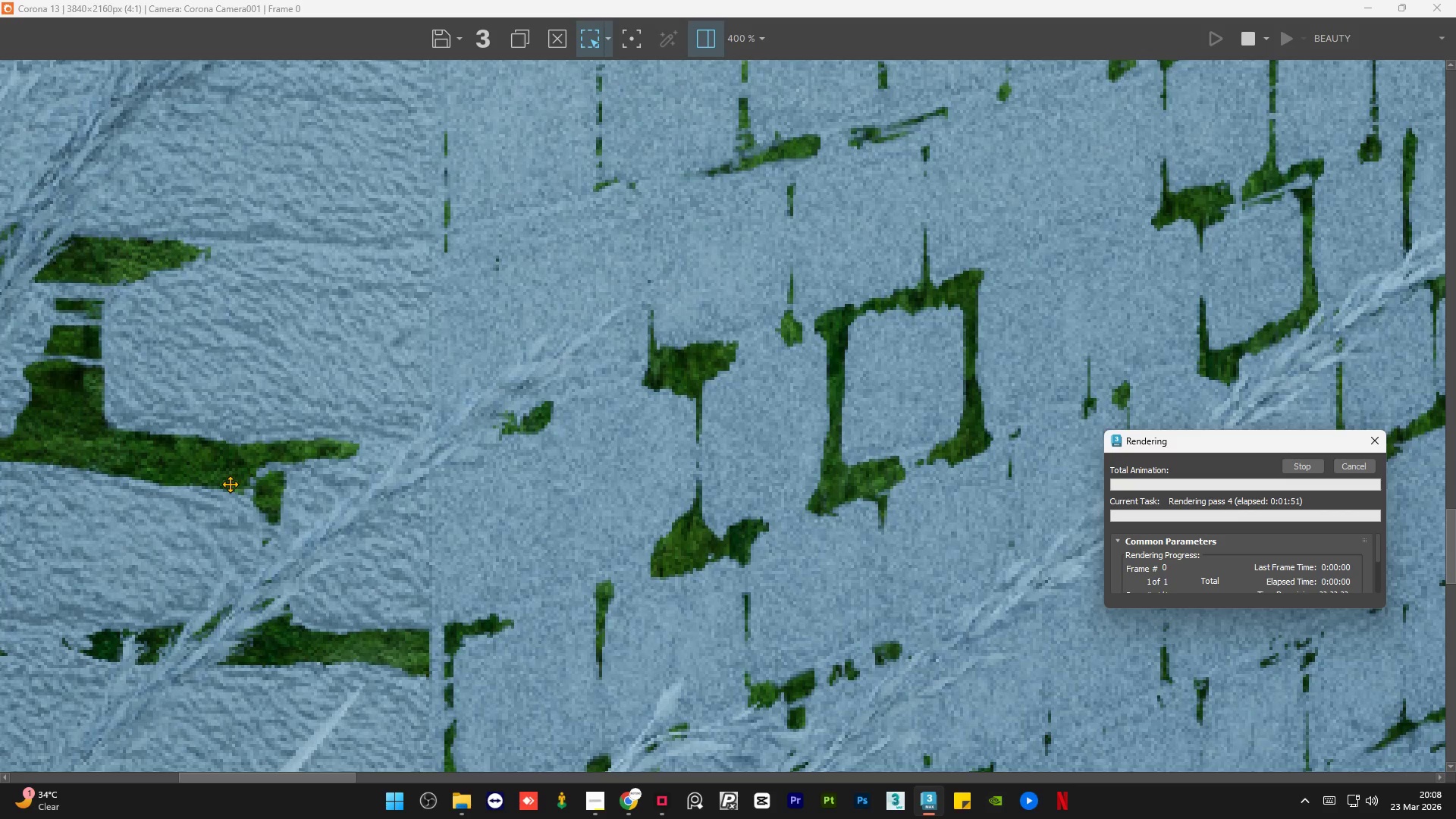 
scroll: coordinate [231, 484], scroll_direction: down, amount: 2.0
 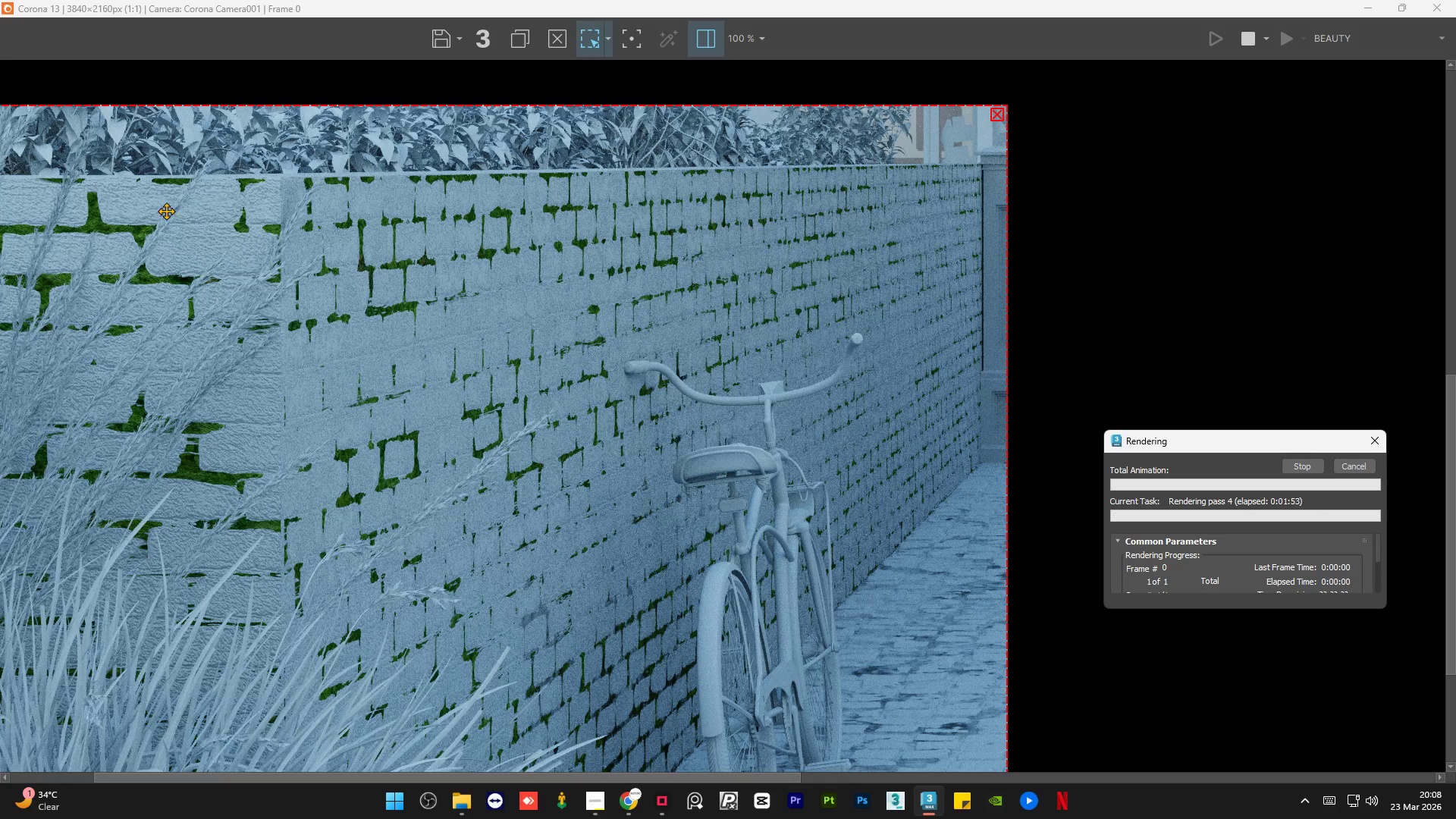 
scroll: coordinate [86, 250], scroll_direction: up, amount: 1.0
 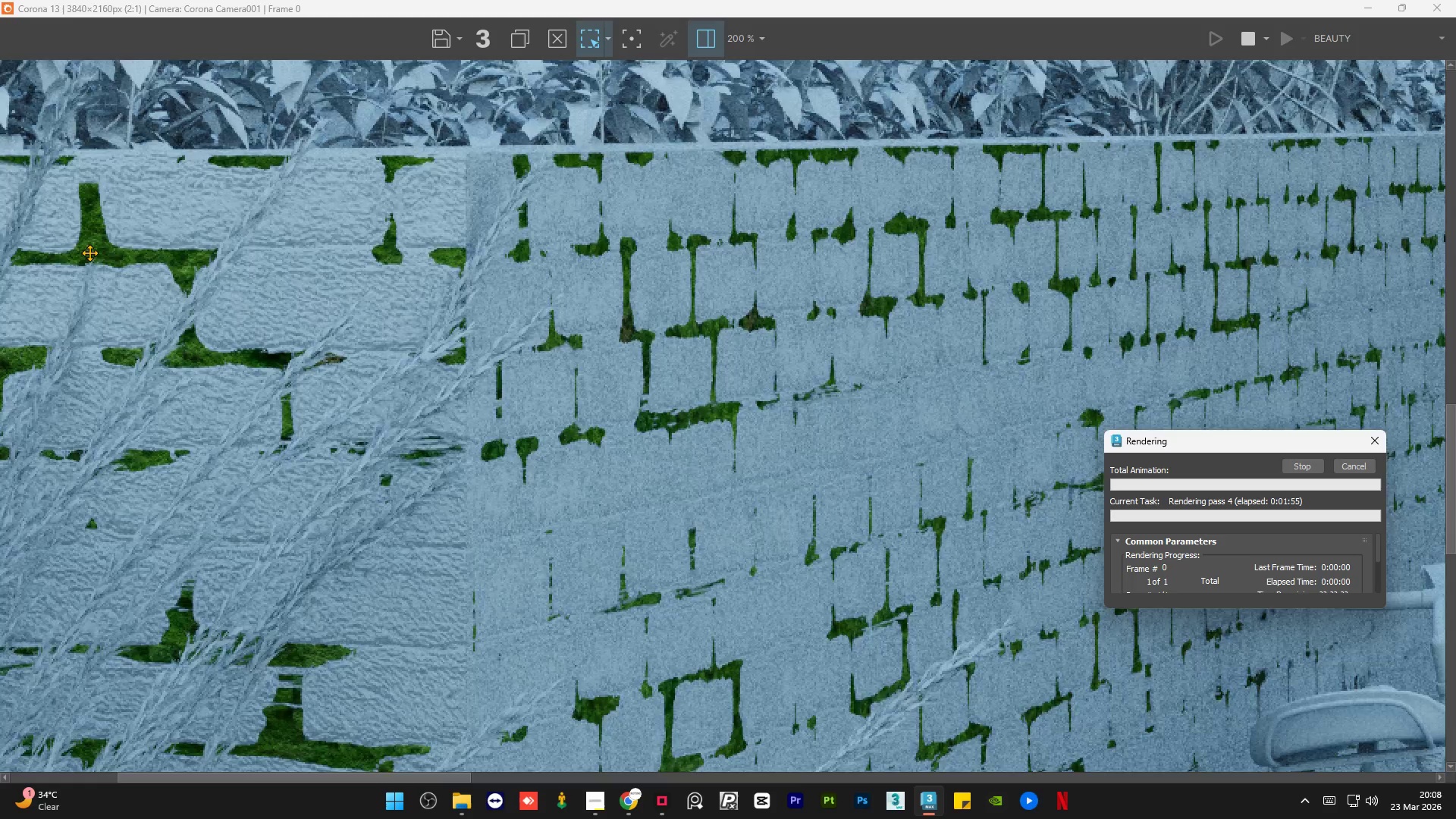 
scroll: coordinate [89, 253], scroll_direction: down, amount: 1.0
 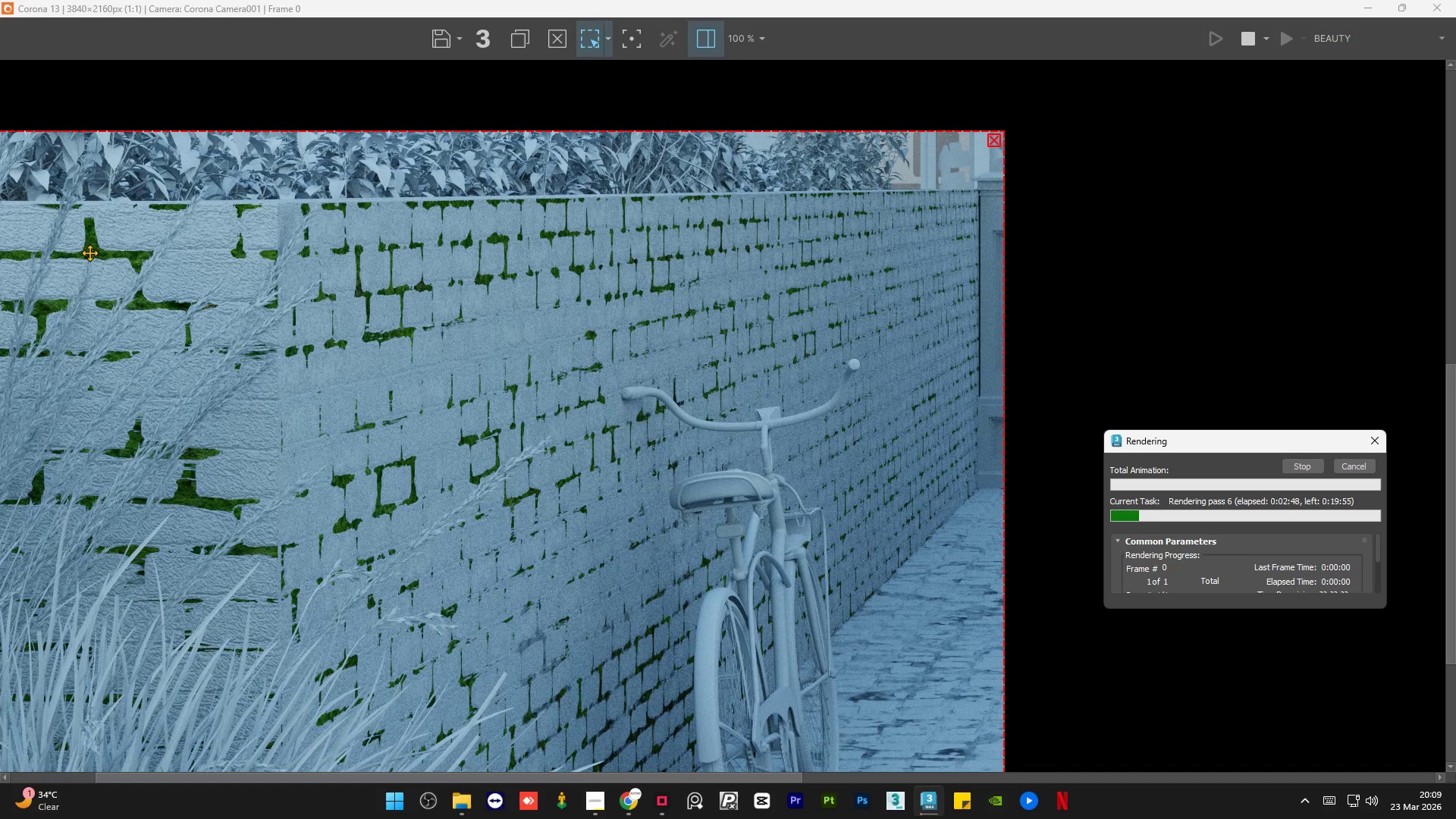 
wait(57.91)
 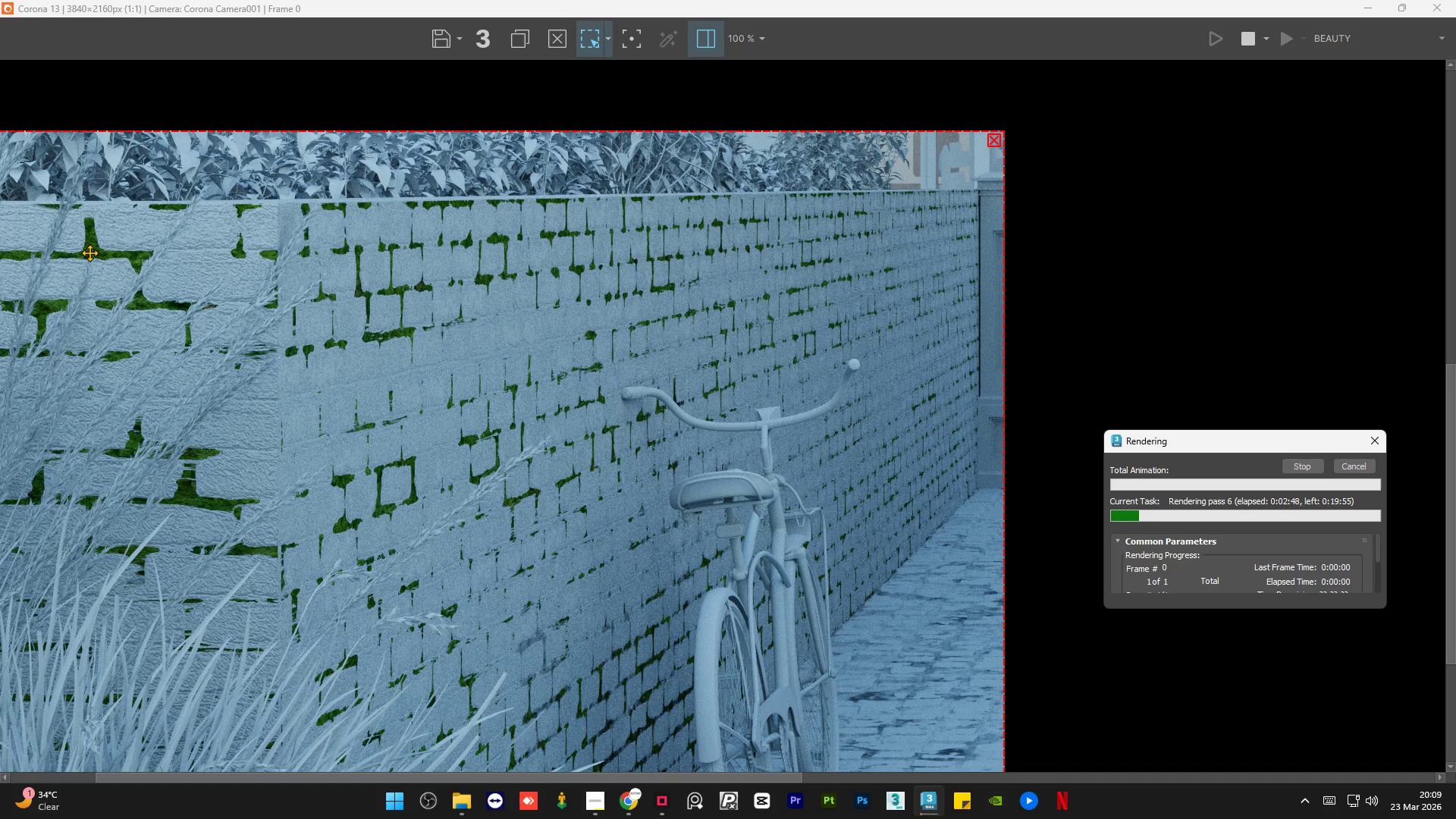 
scroll: coordinate [184, 374], scroll_direction: down, amount: 2.0
 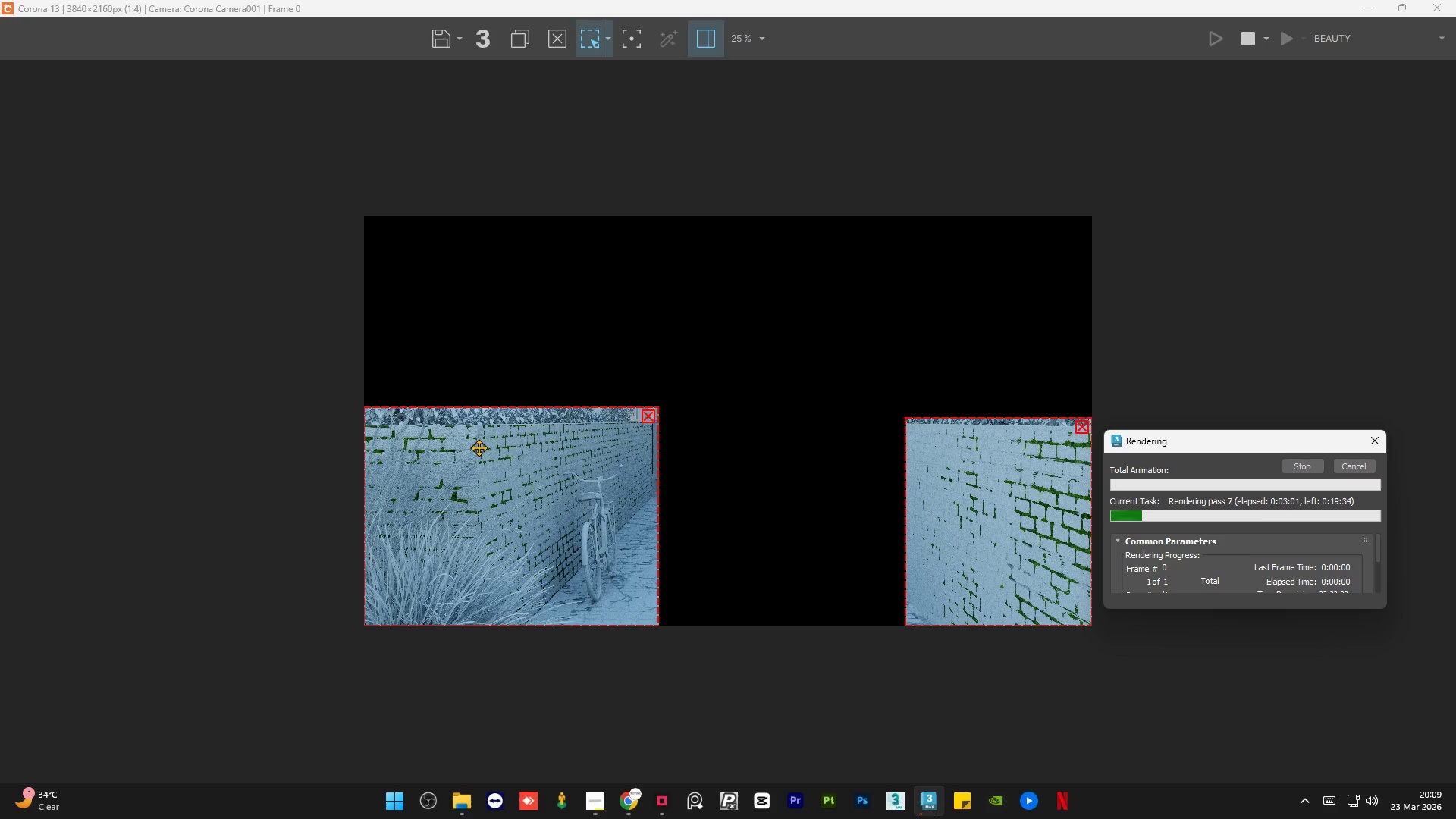 
wait(11.25)
 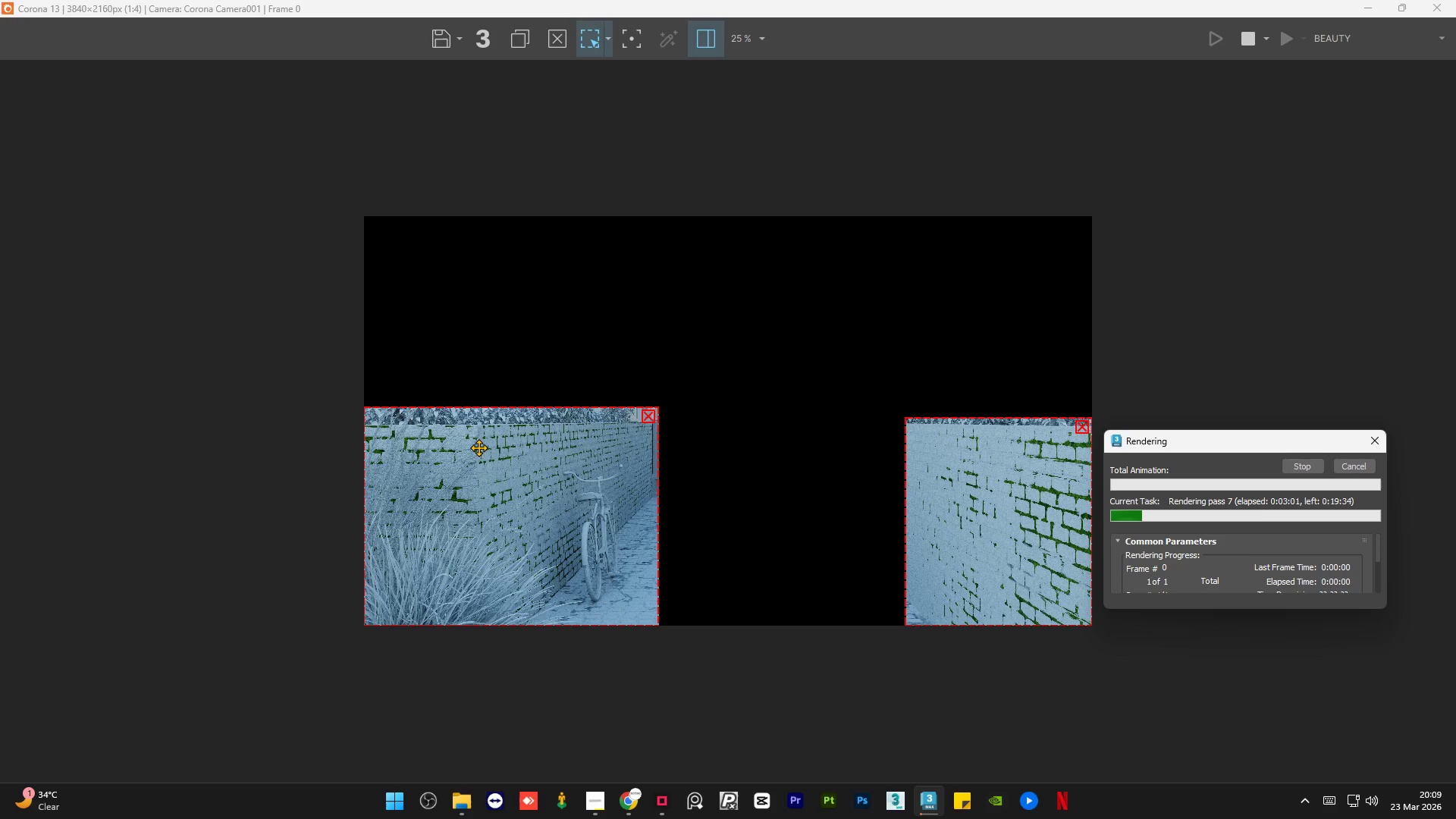 
scroll: coordinate [479, 447], scroll_direction: down, amount: 2.0
 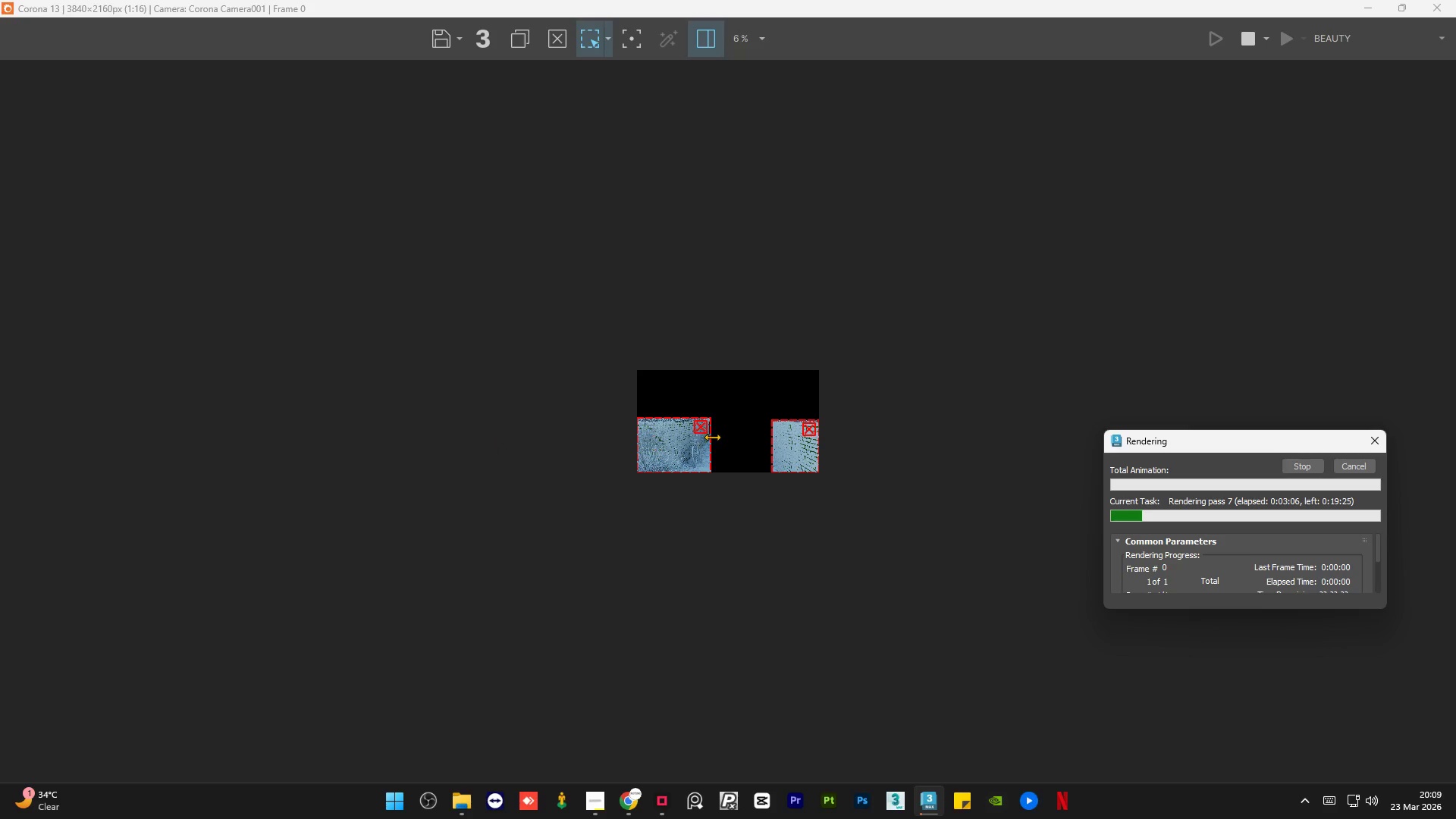 
scroll: coordinate [1428, 453], scroll_direction: up, amount: 6.0
 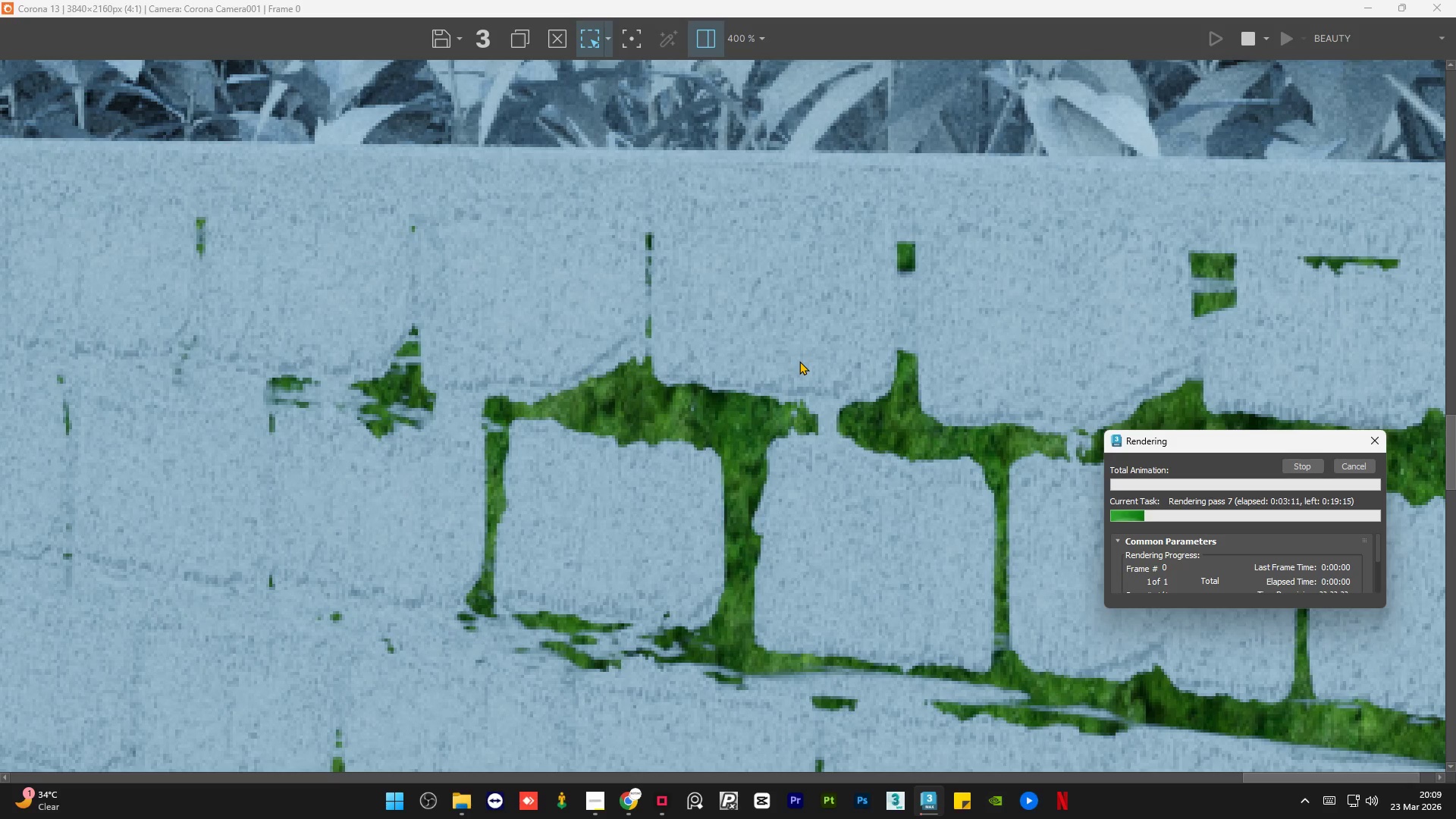 
scroll: coordinate [799, 361], scroll_direction: down, amount: 2.0
 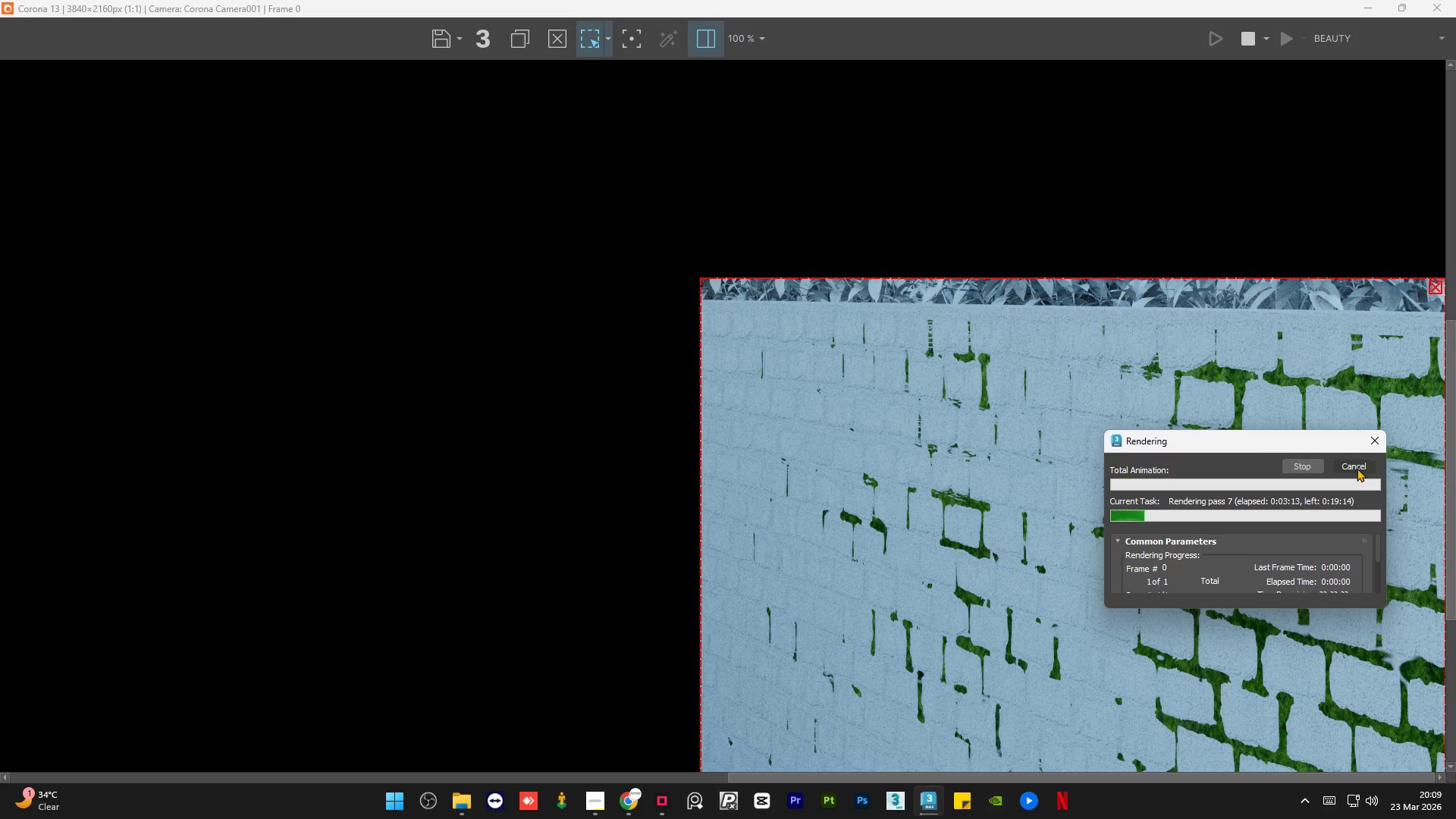 
left_click([1357, 467])
 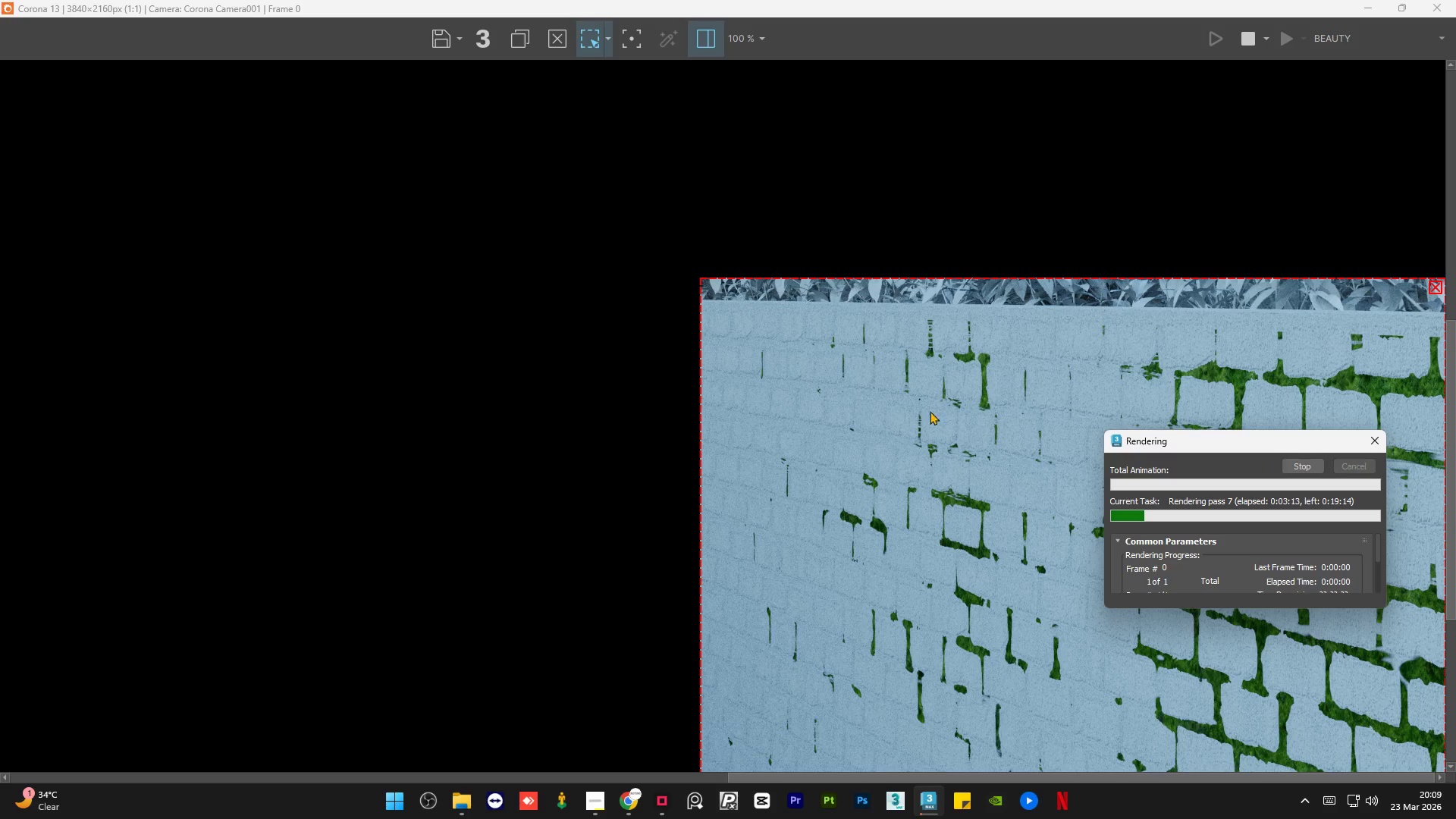 
scroll: coordinate [866, 402], scroll_direction: down, amount: 3.0
 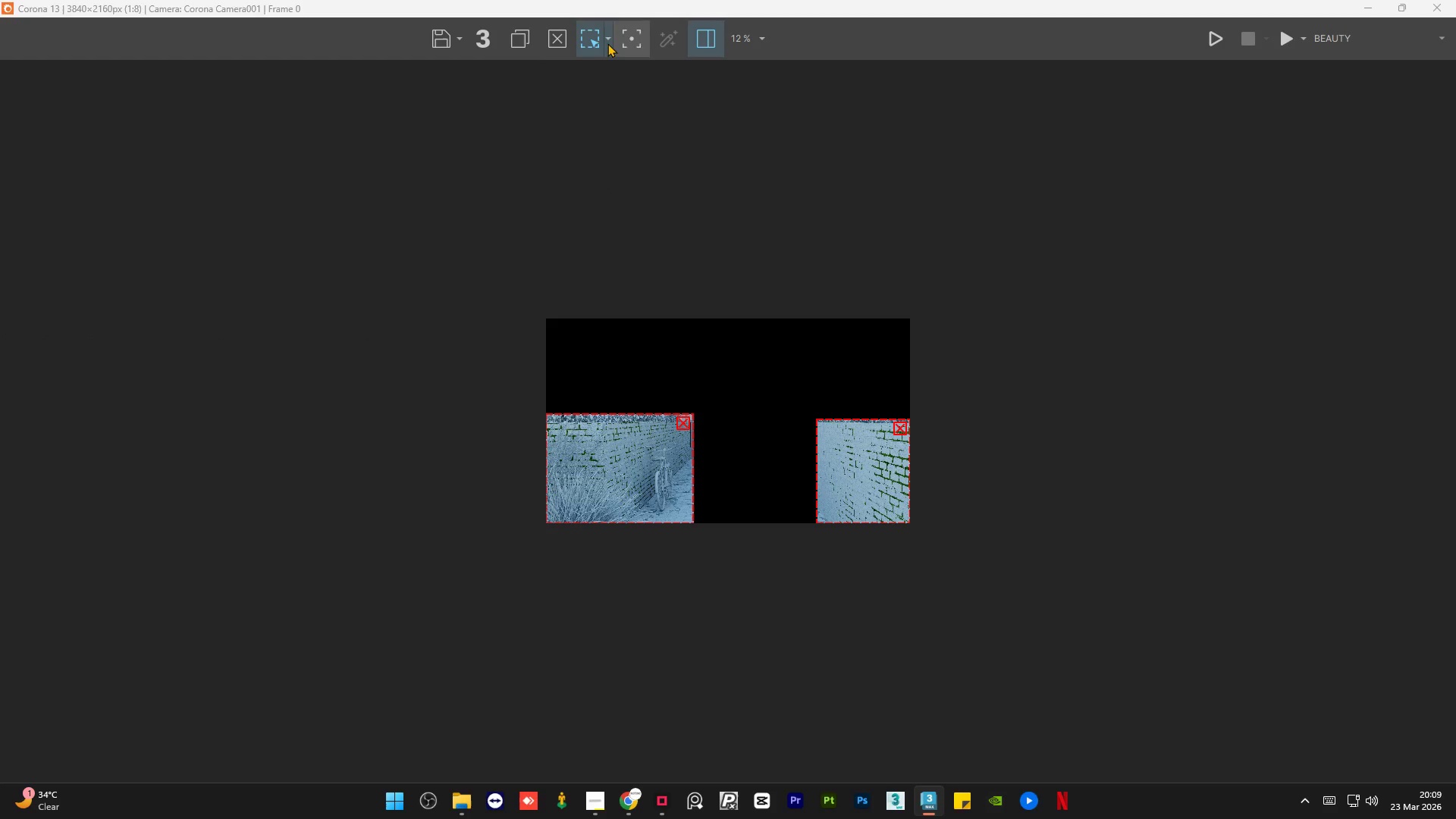 
left_click([604, 41])
 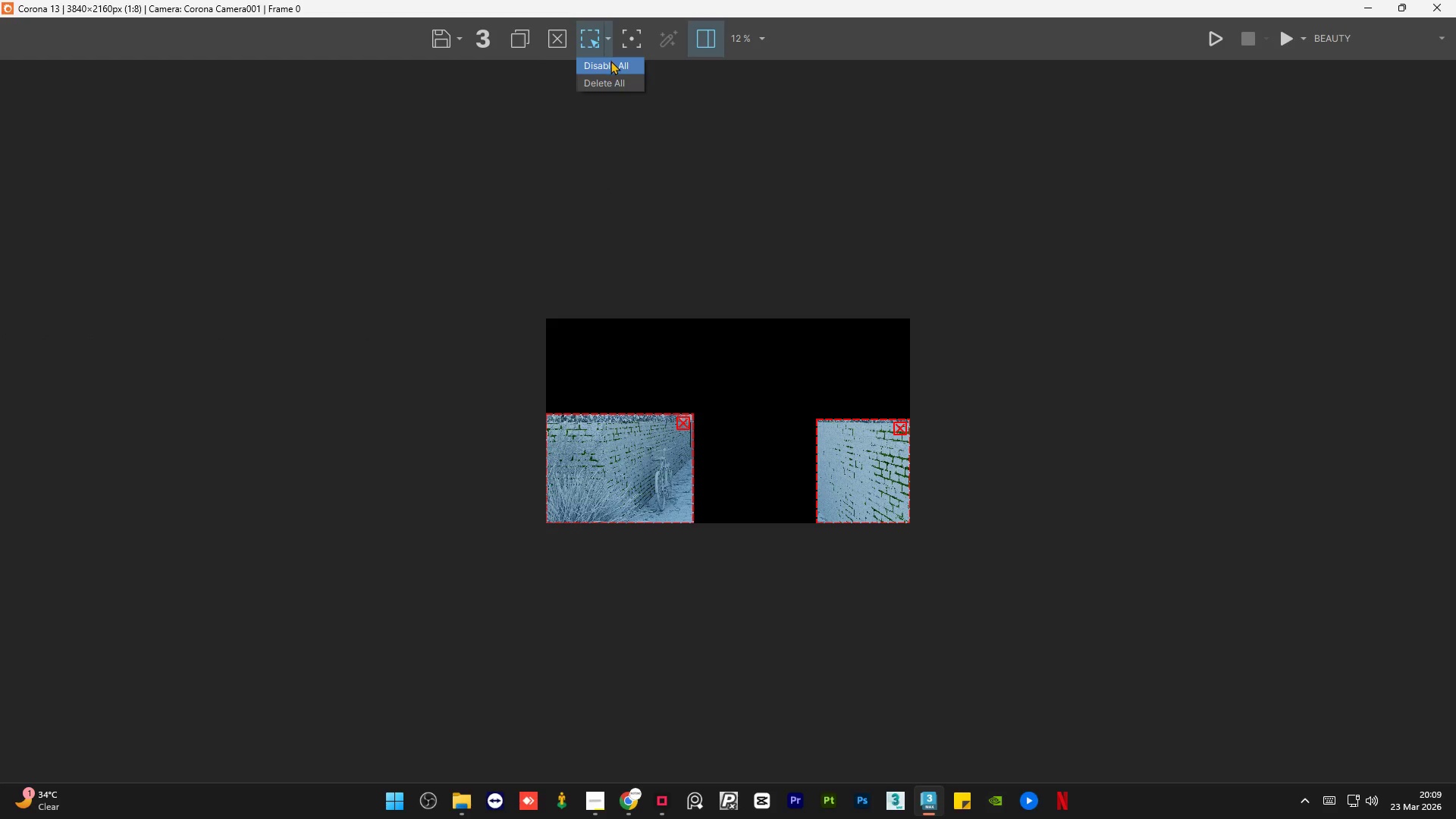 
left_click([610, 61])
 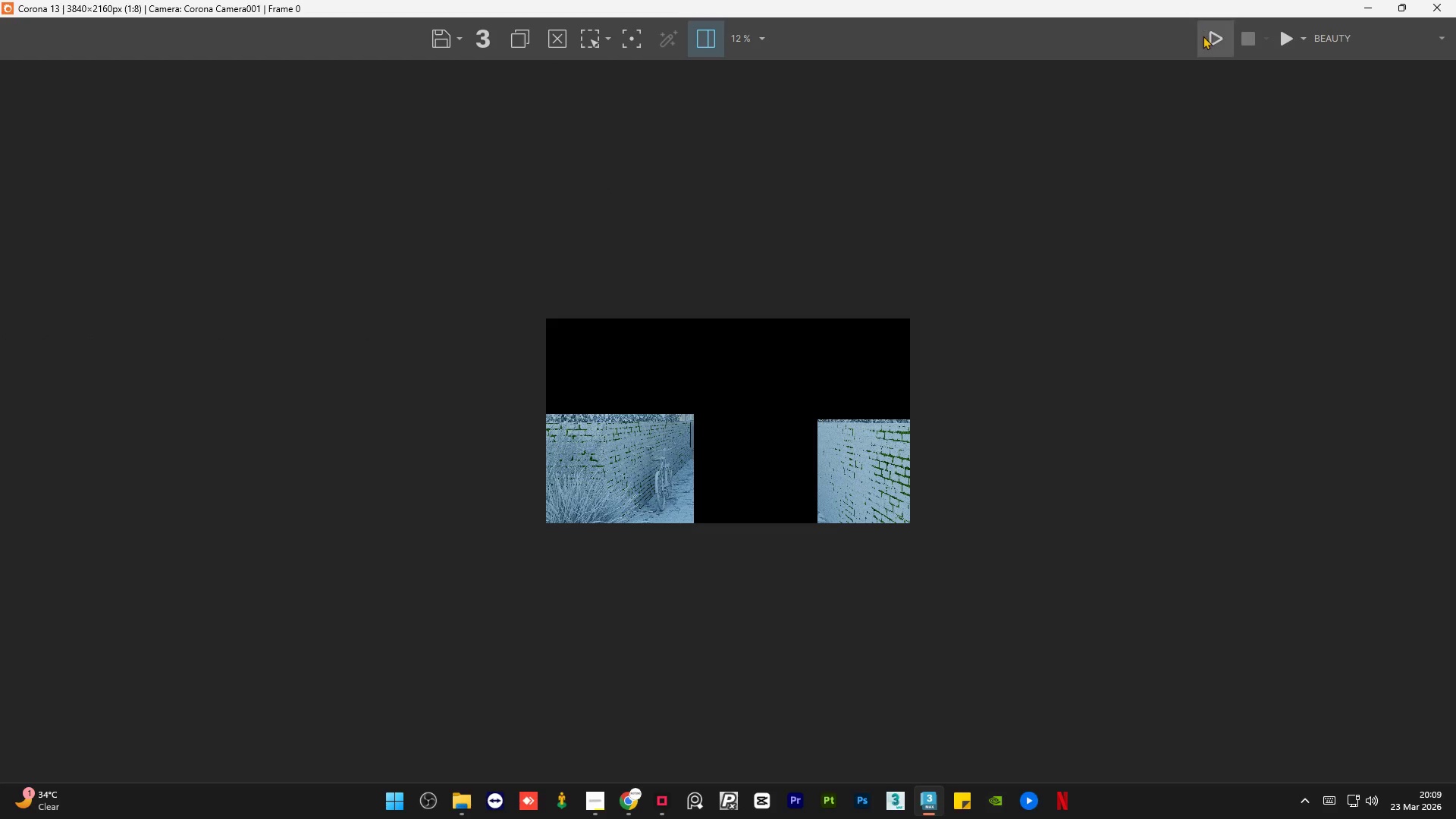 
left_click([1208, 43])
 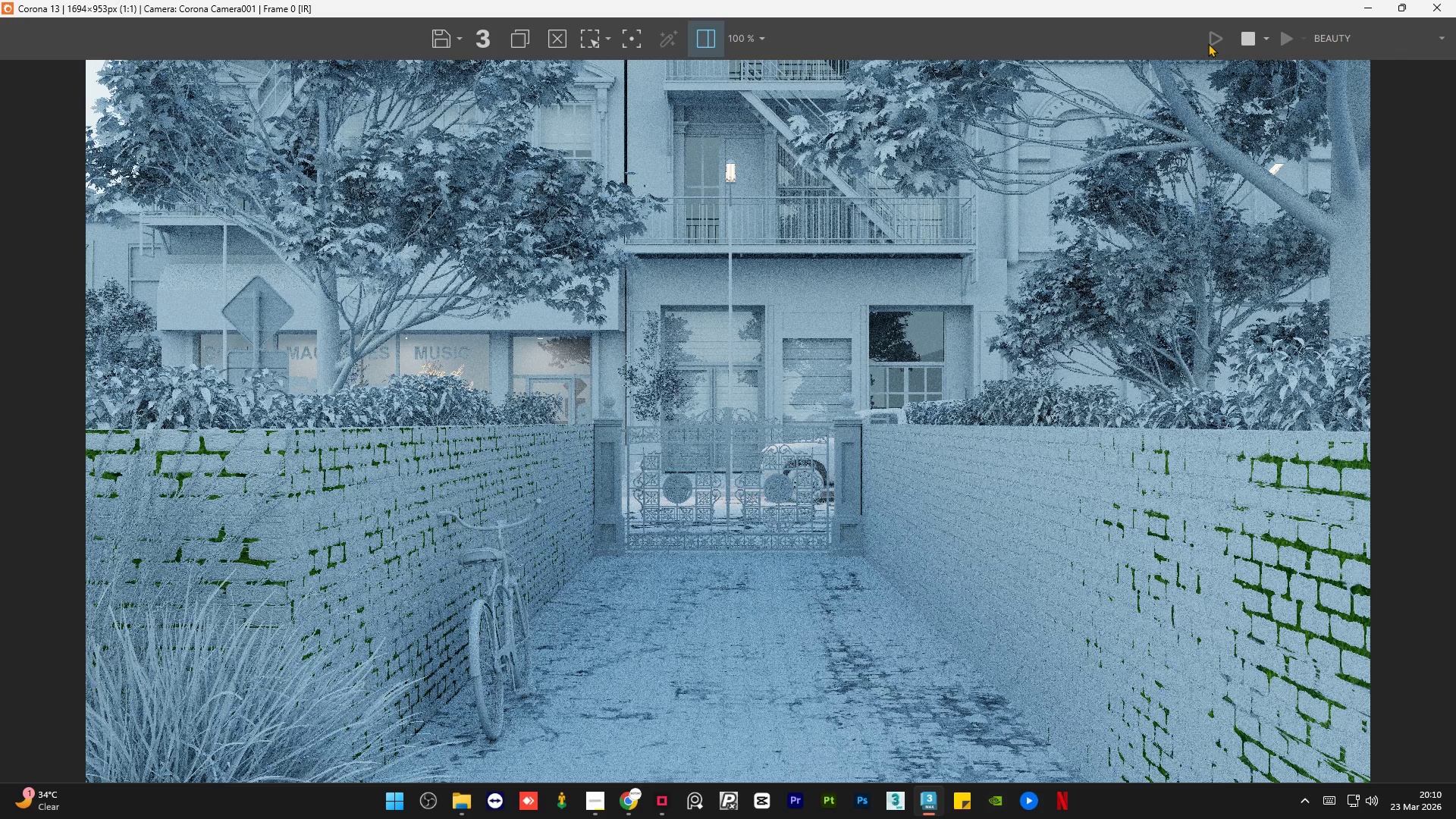 
wait(29.7)
 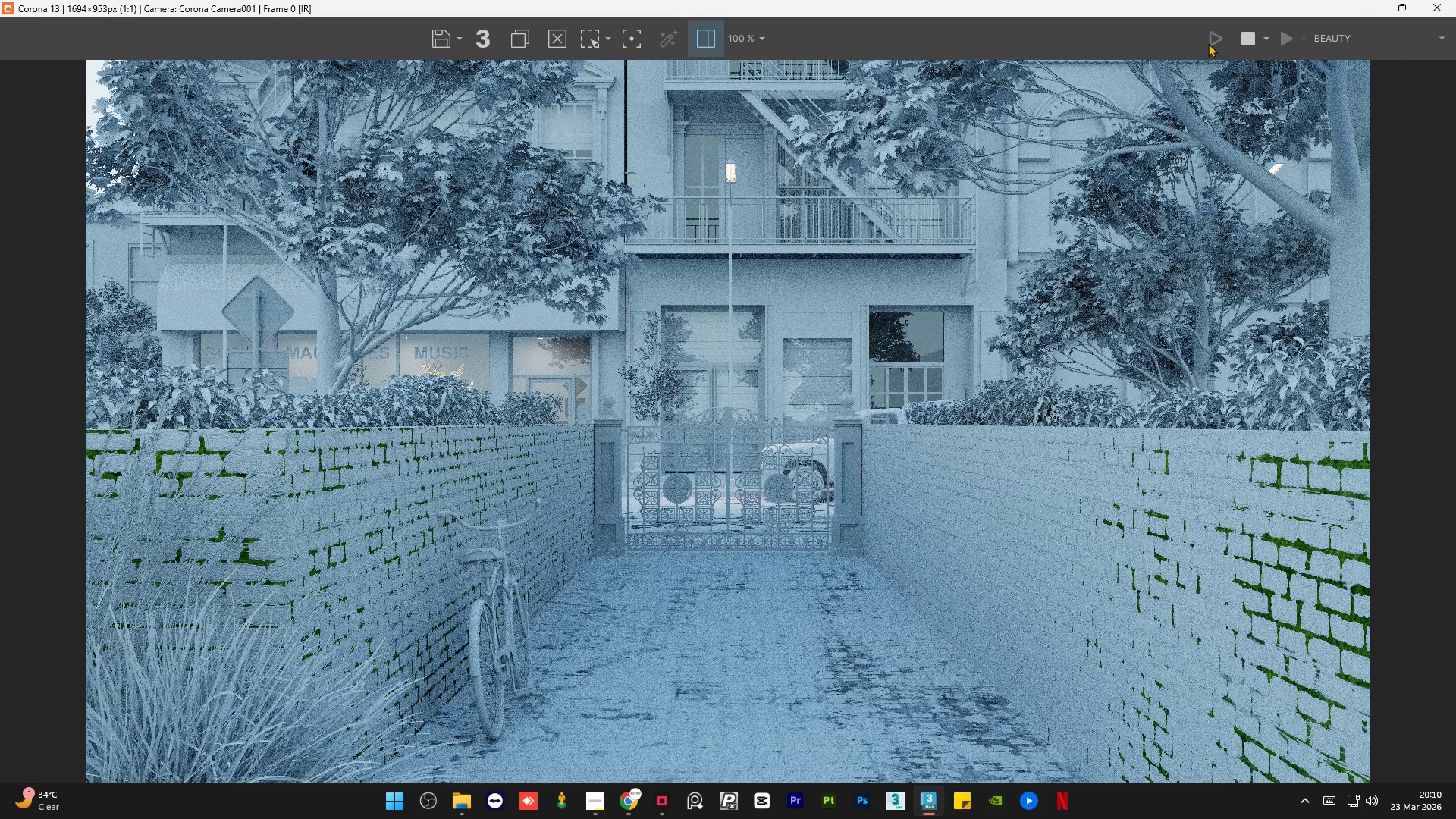 
scroll: coordinate [758, 401], scroll_direction: down, amount: 2.0
 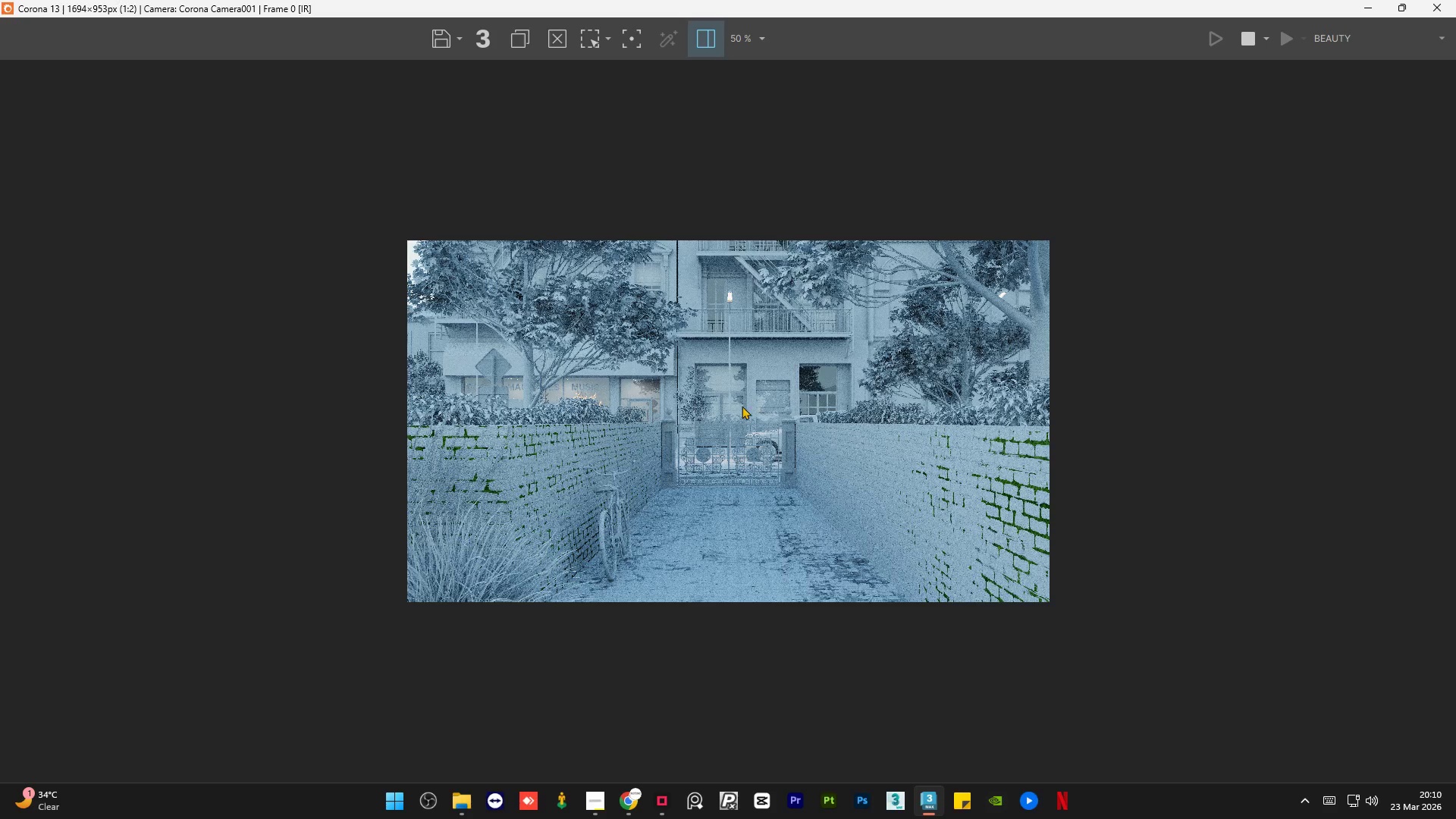 
scroll: coordinate [215, 617], scroll_direction: up, amount: 3.0
 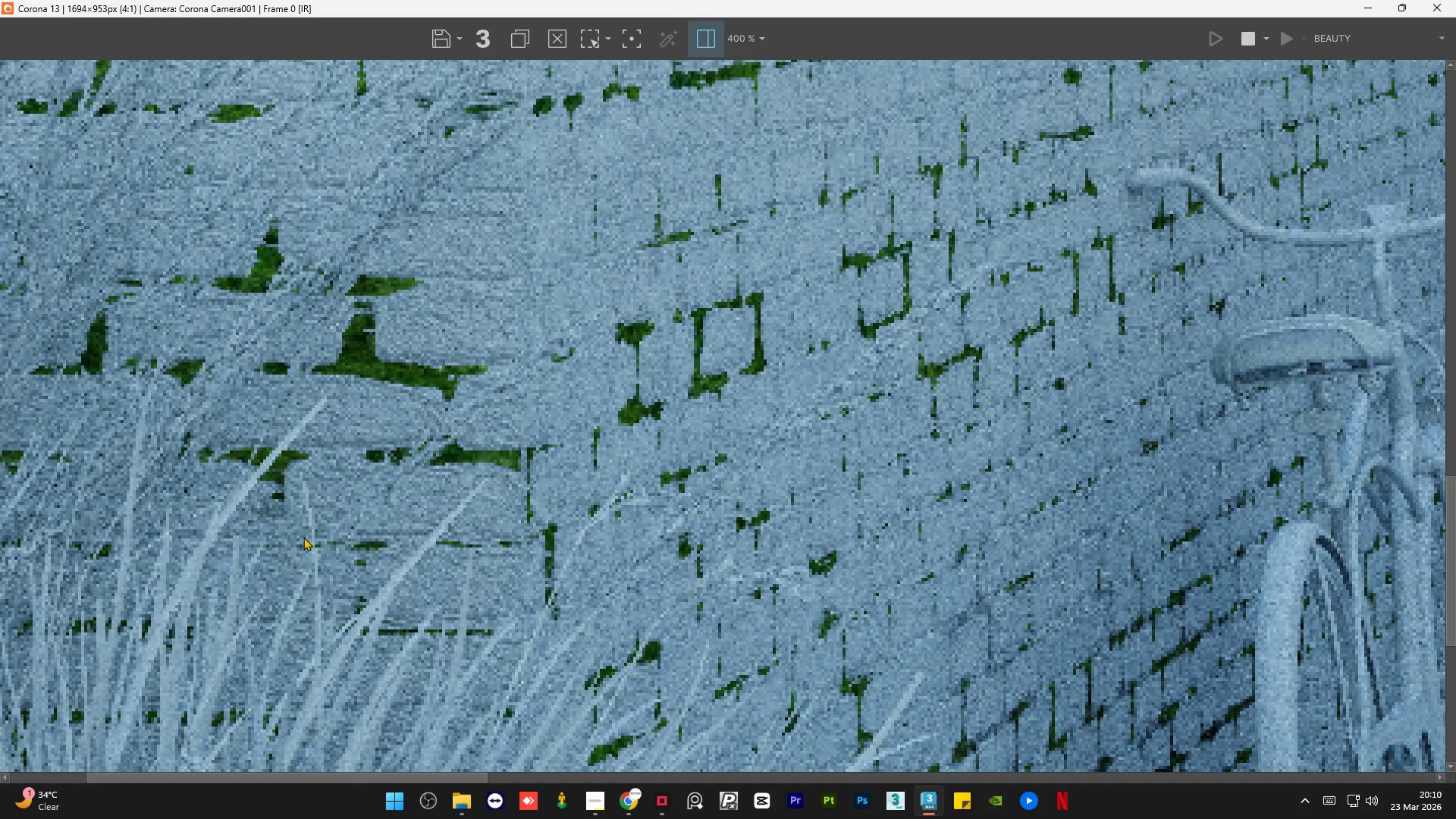 
scroll: coordinate [310, 531], scroll_direction: down, amount: 3.0
 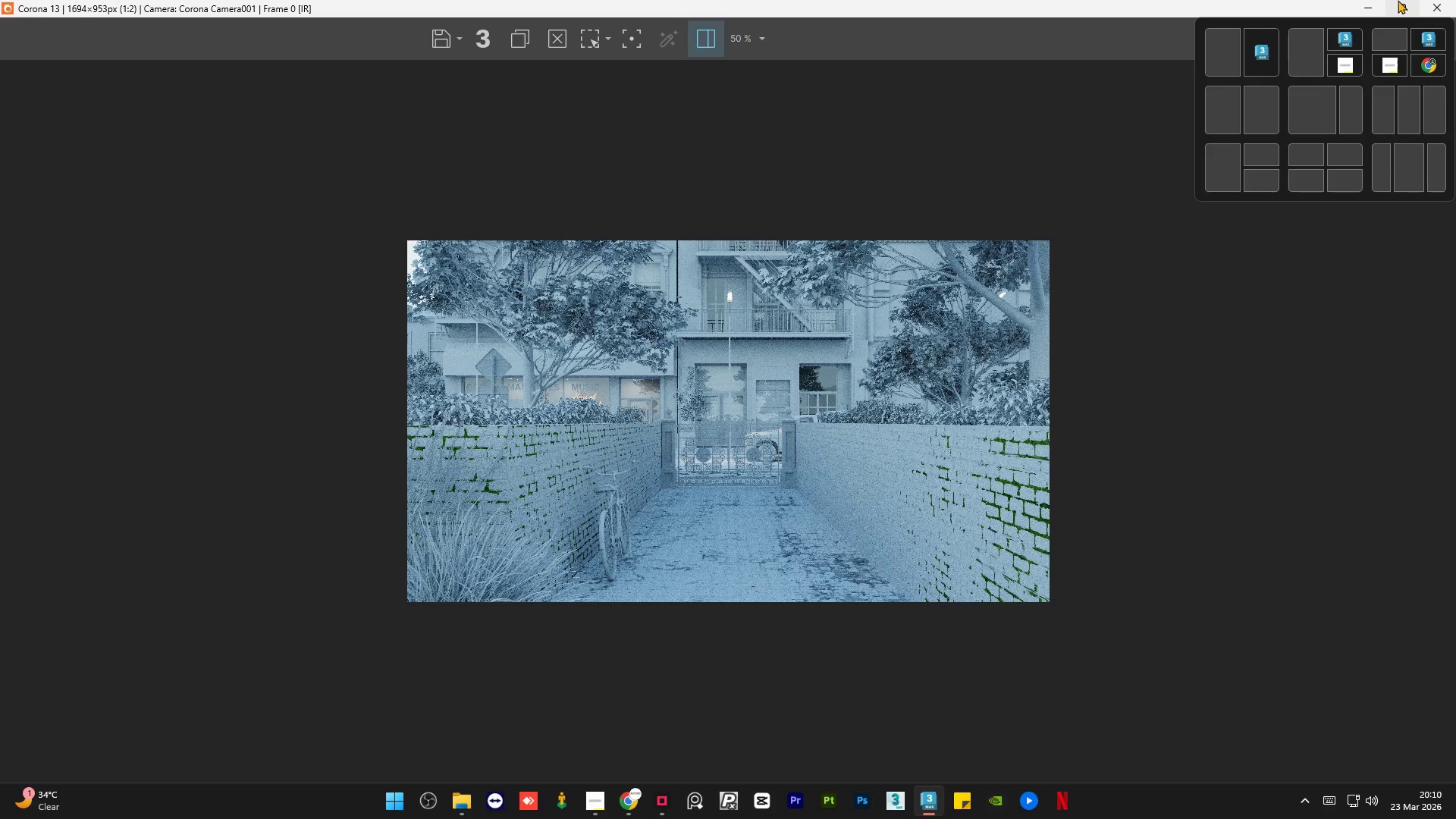 
left_click([1398, 0])
 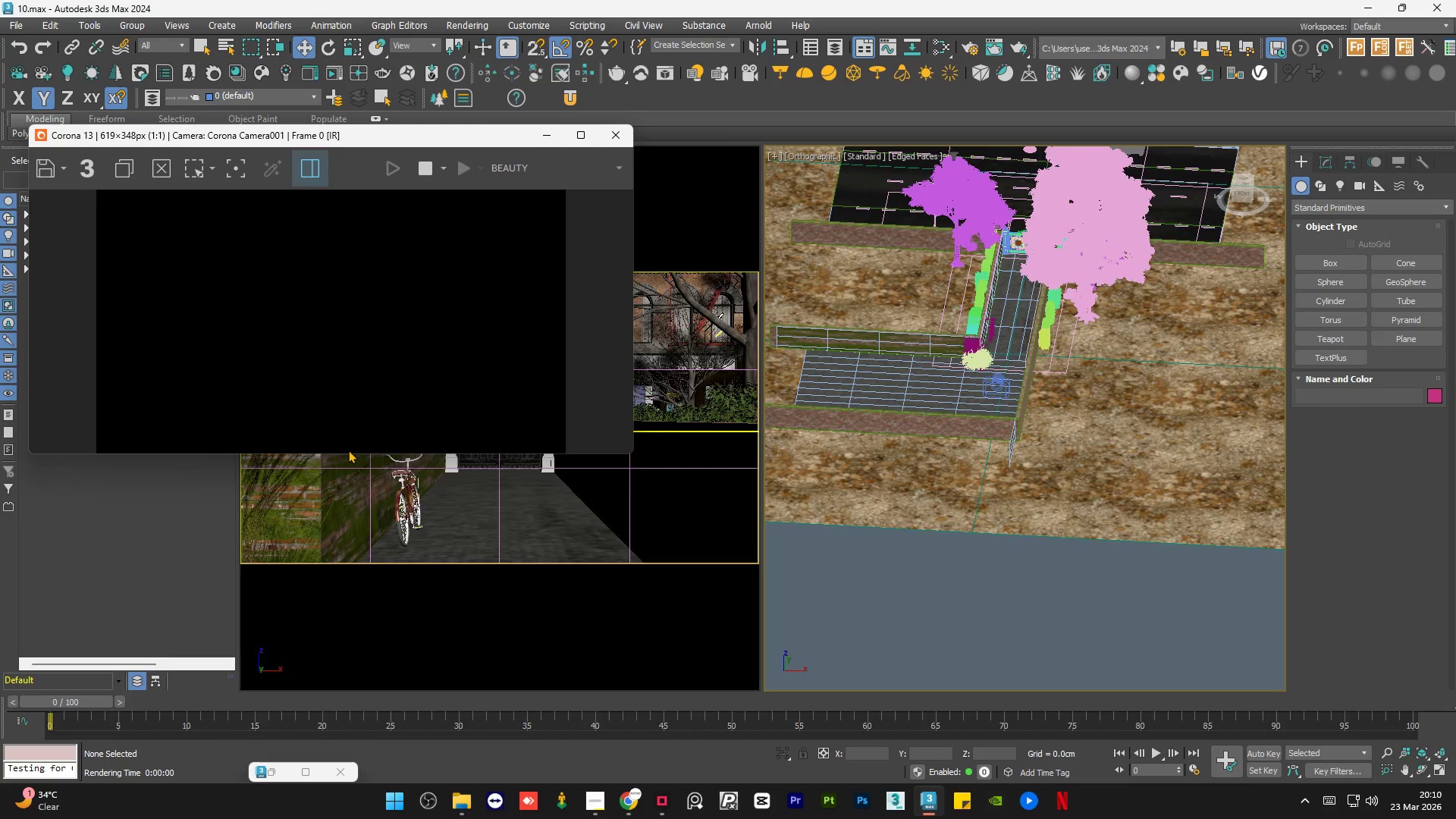 
left_click_drag(start_coordinate=[346, 453], to_coordinate=[351, 554])
 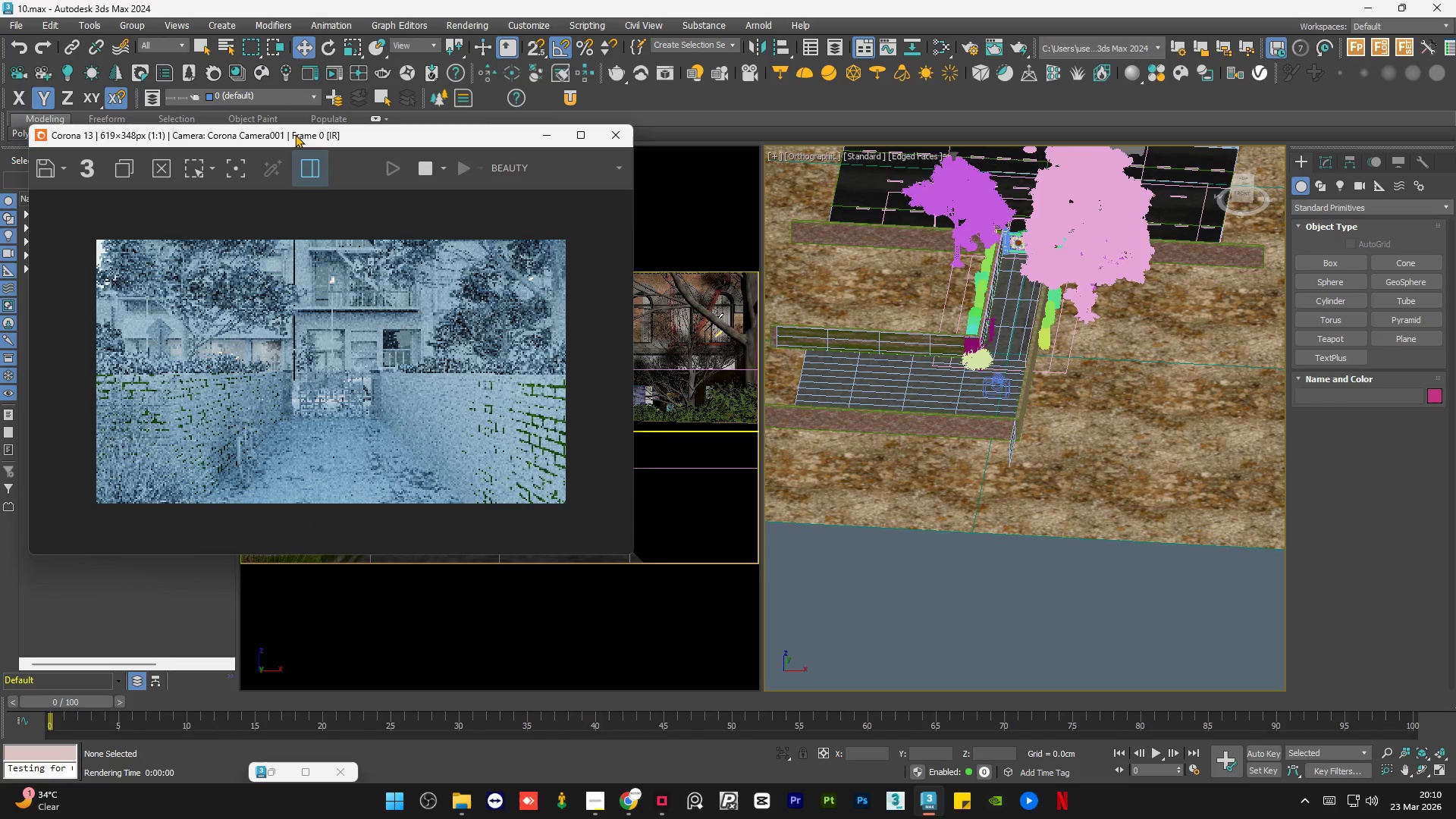 
left_click_drag(start_coordinate=[300, 133], to_coordinate=[402, 149])
 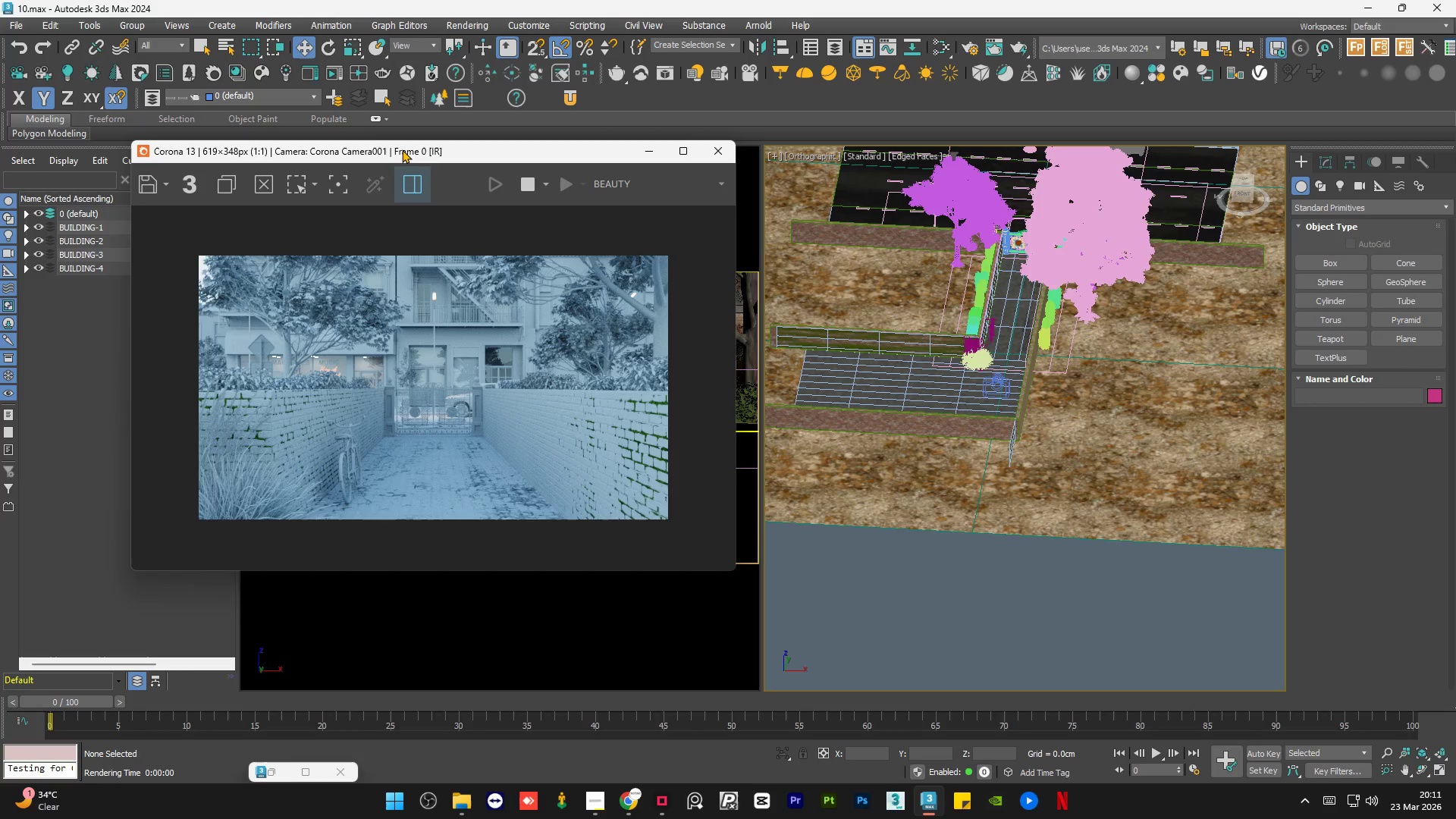 
wait(41.25)
 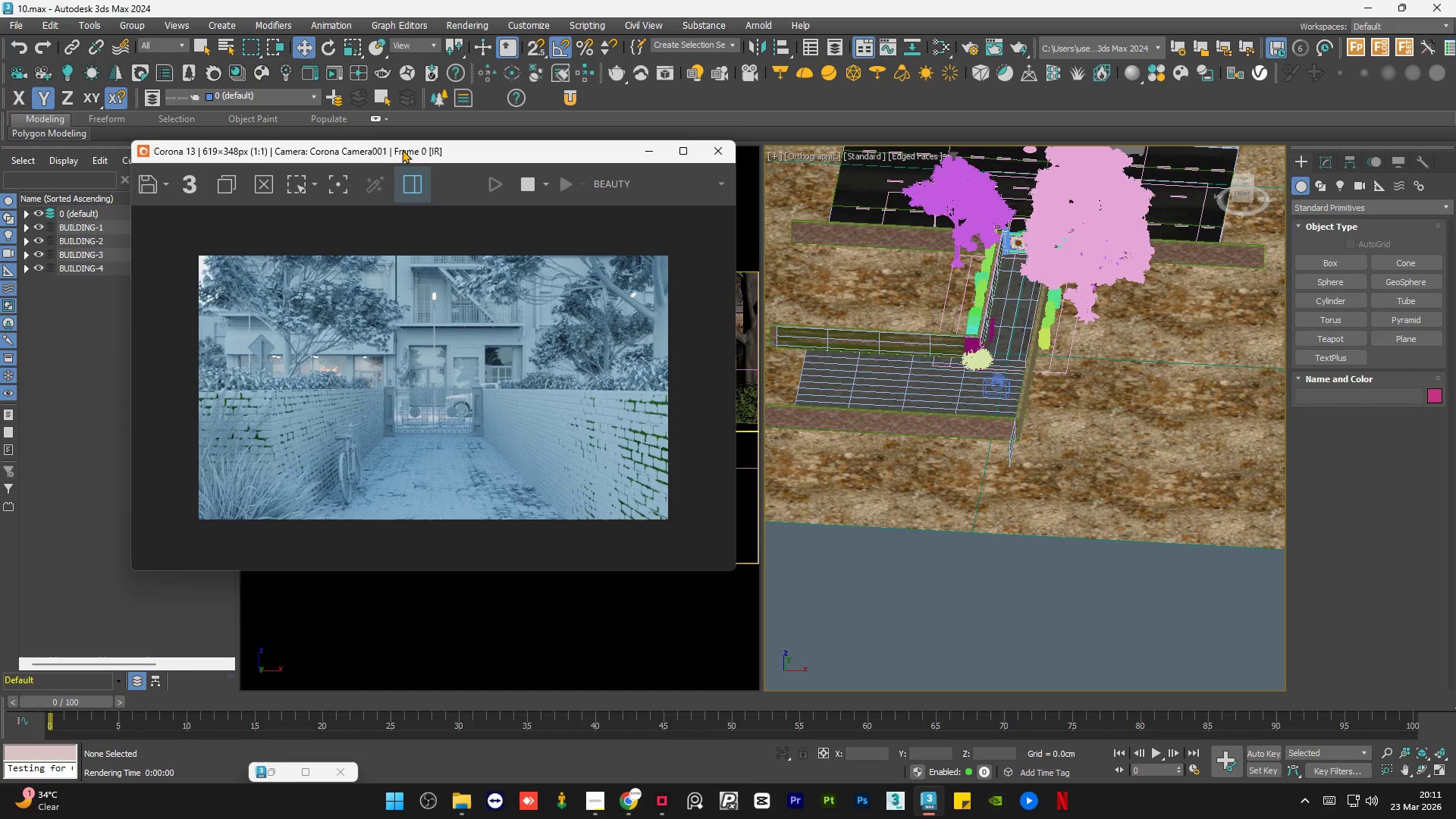 
scroll: coordinate [977, 463], scroll_direction: down, amount: 1.0
 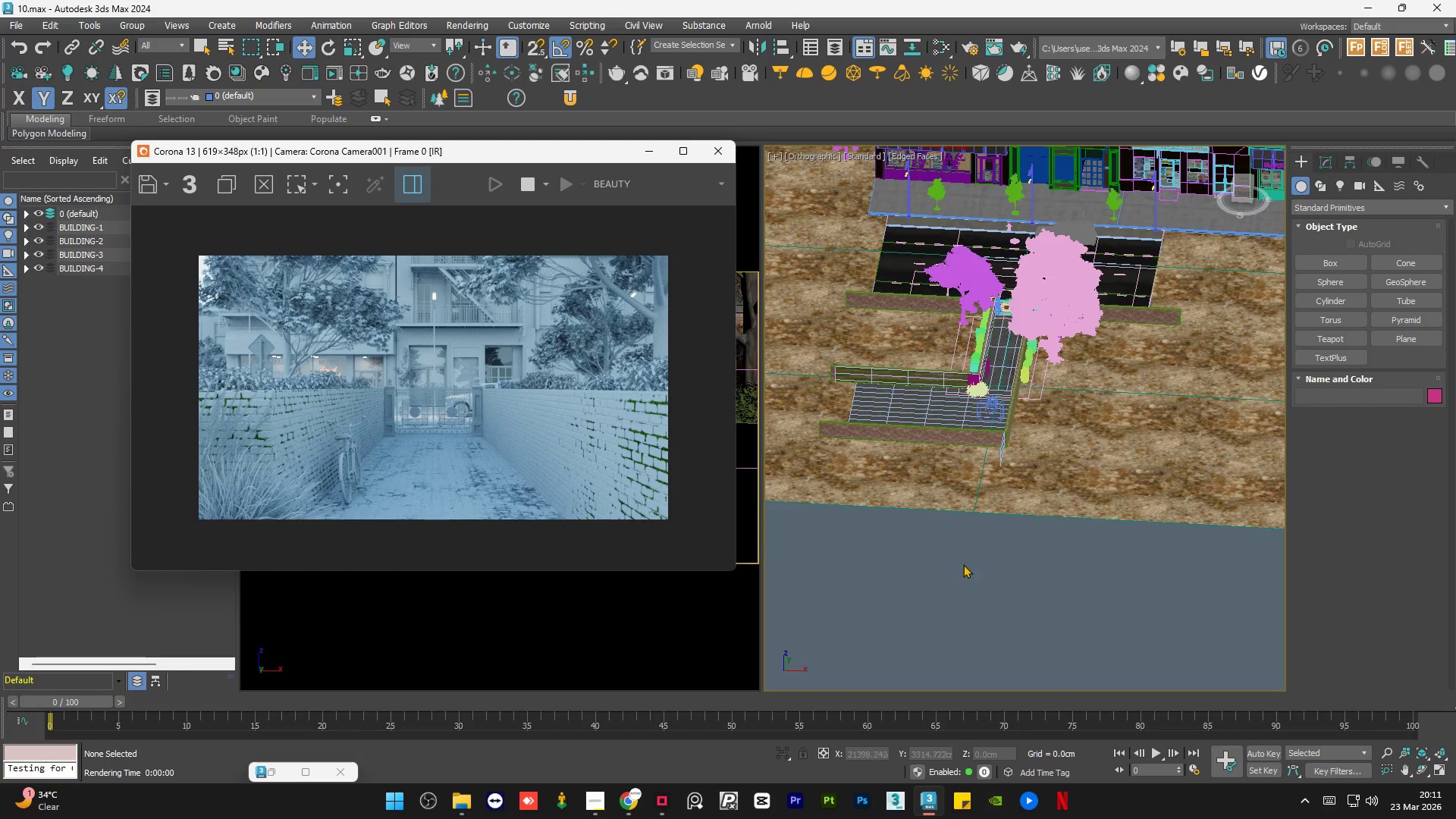 
left_click([959, 583])
 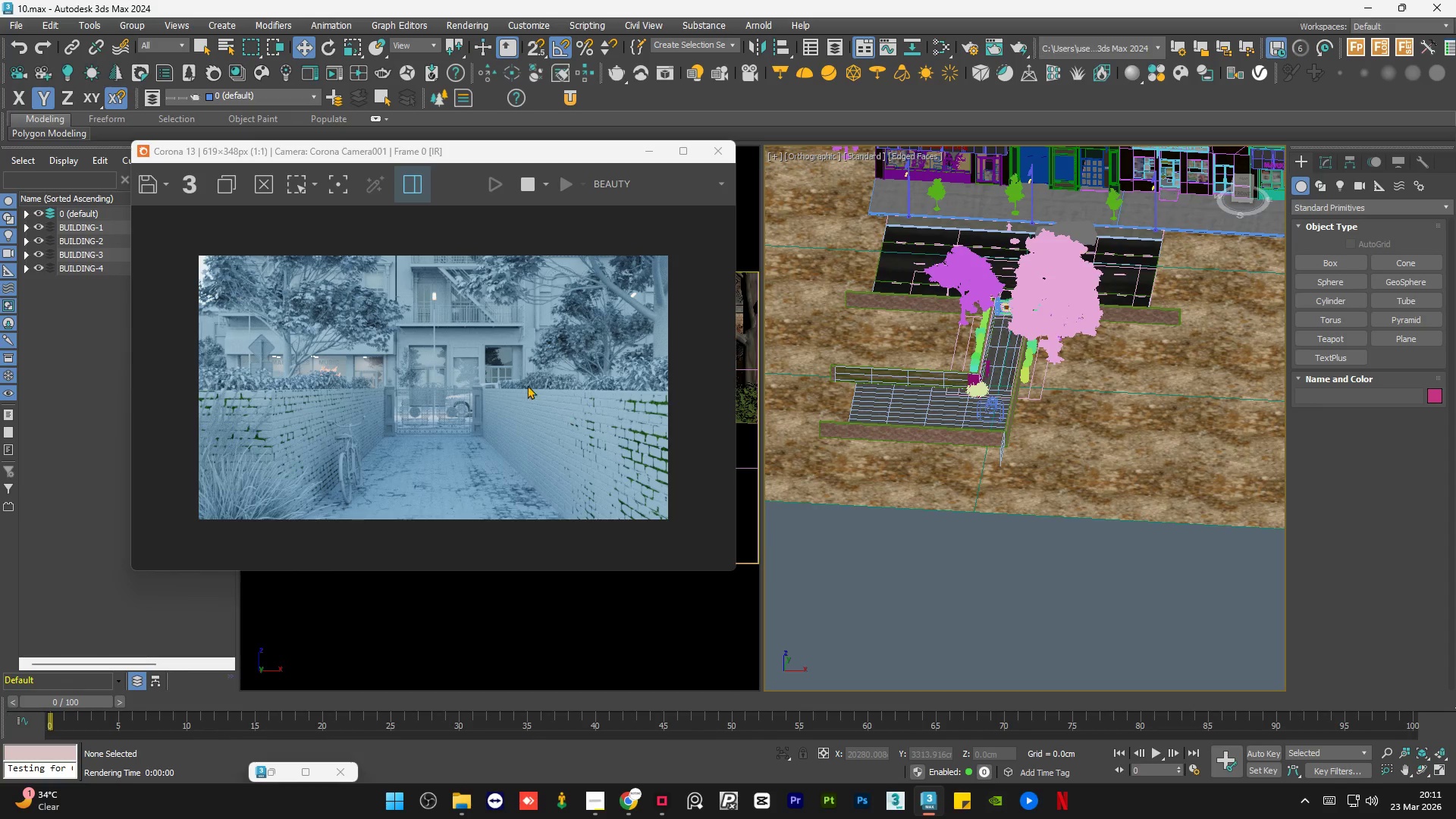 
scroll: coordinate [466, 356], scroll_direction: none, amount: 0.0
 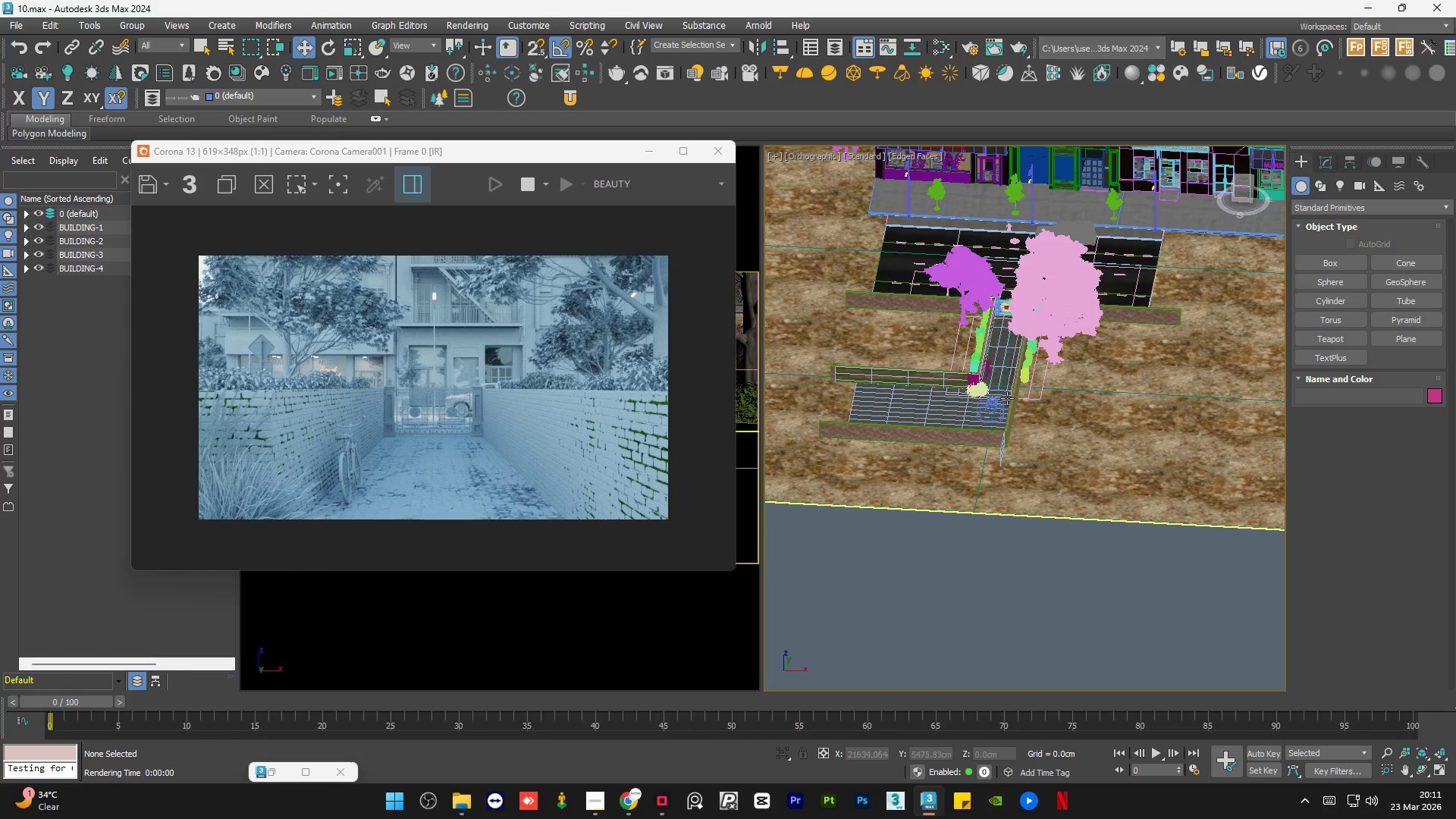 
scroll: coordinate [994, 384], scroll_direction: up, amount: 6.0
 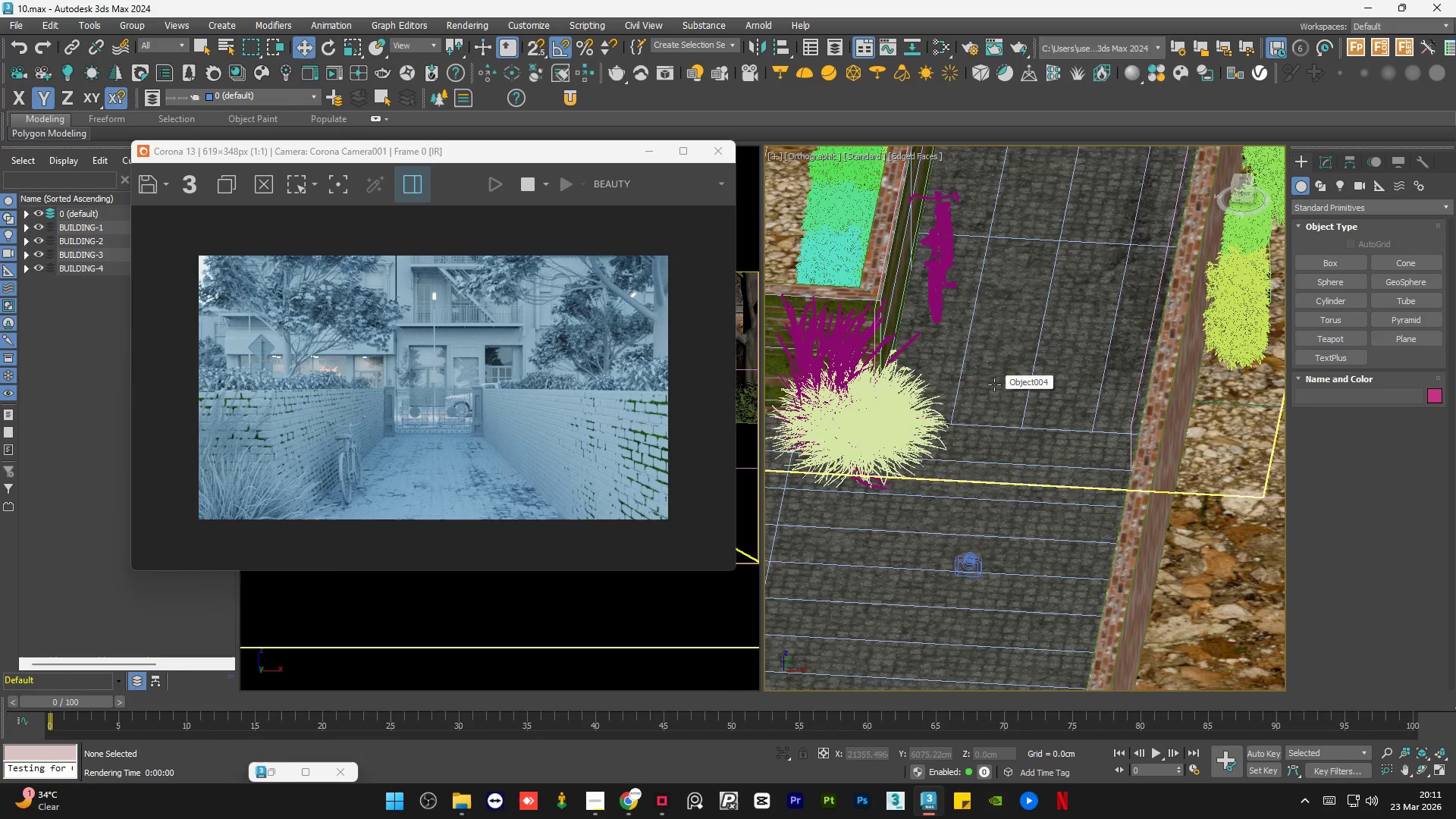 
key(F4)
 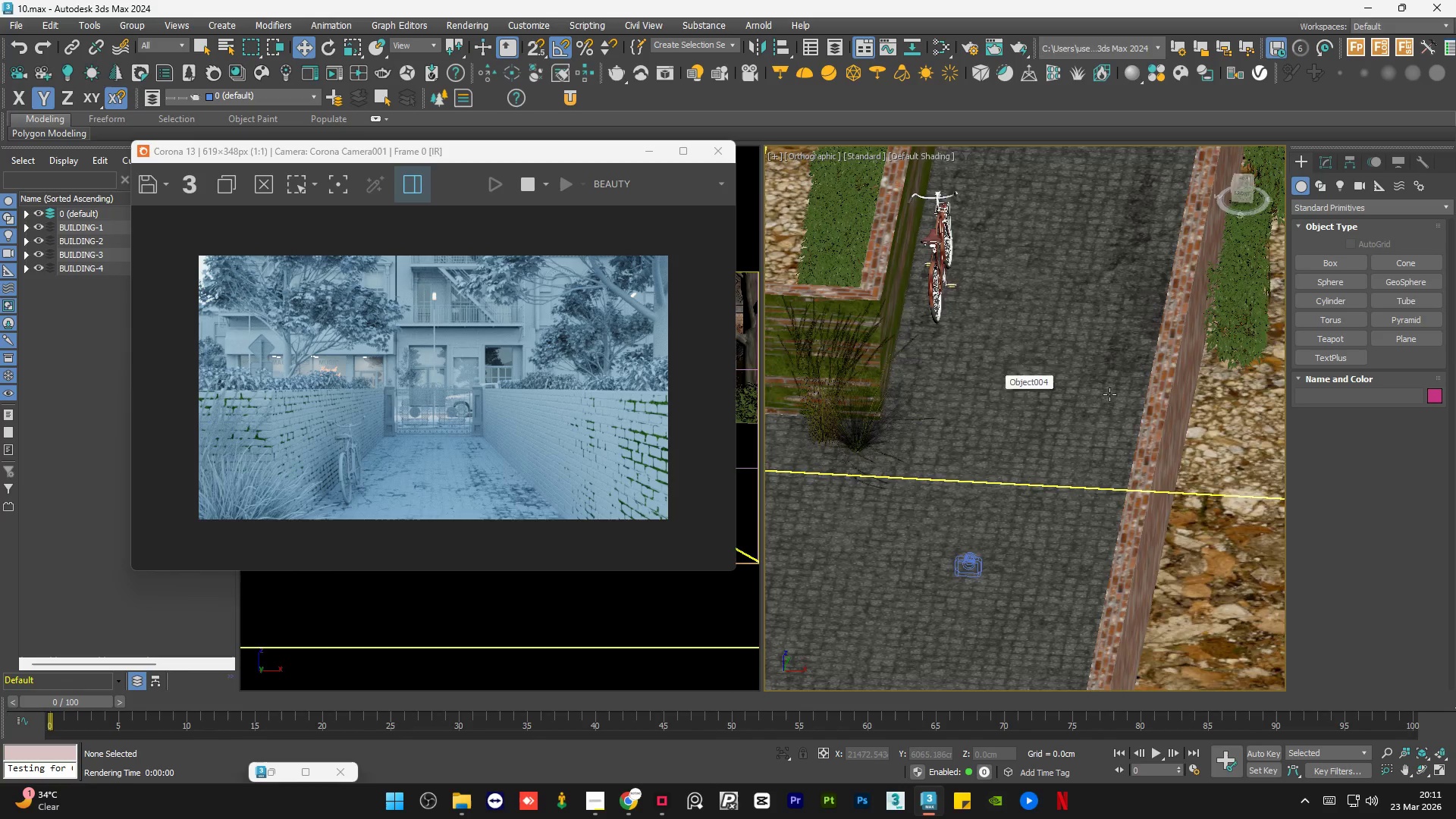 
scroll: coordinate [1109, 394], scroll_direction: down, amount: 2.0
 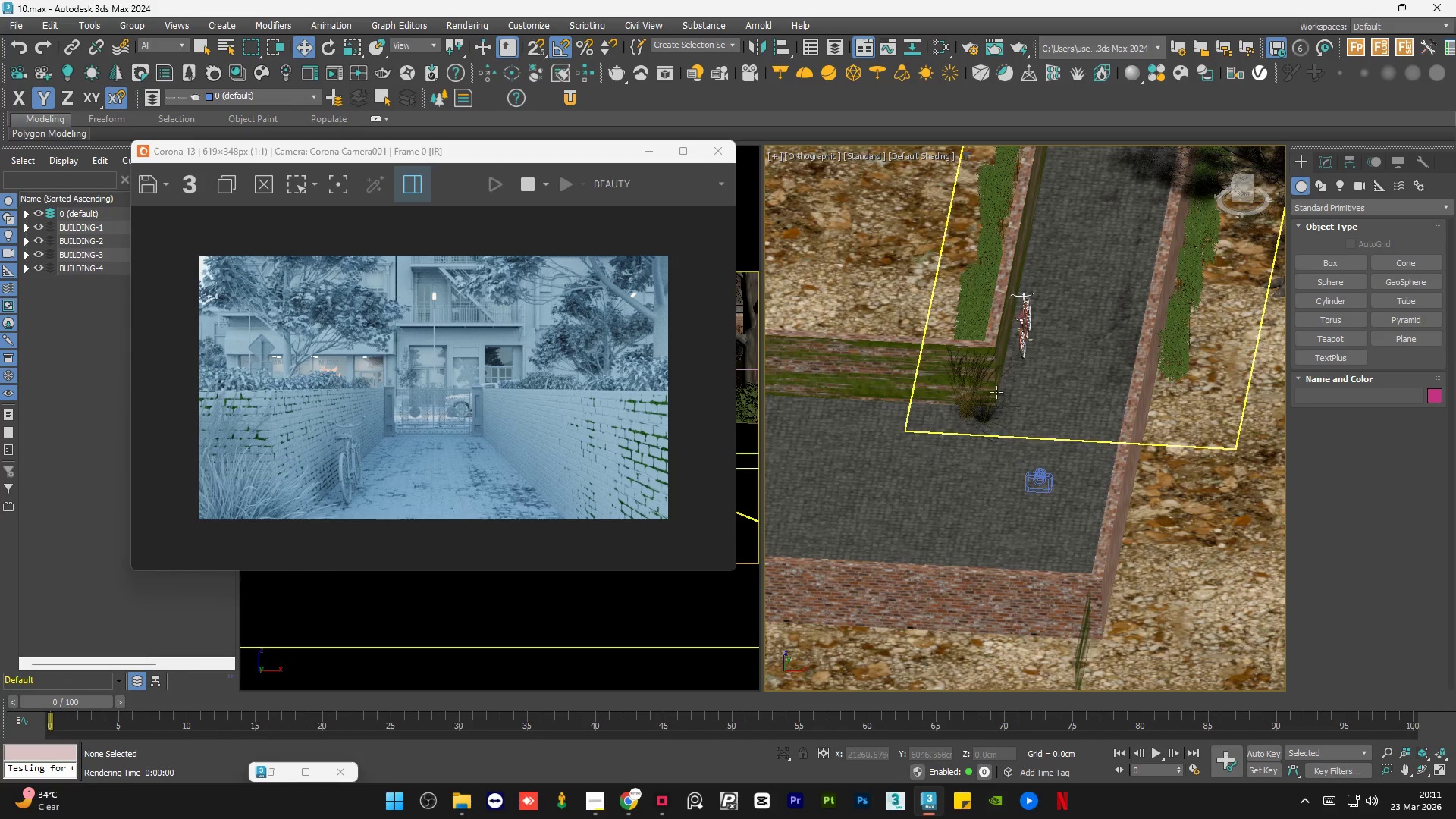 
scroll: coordinate [987, 406], scroll_direction: up, amount: 3.0
 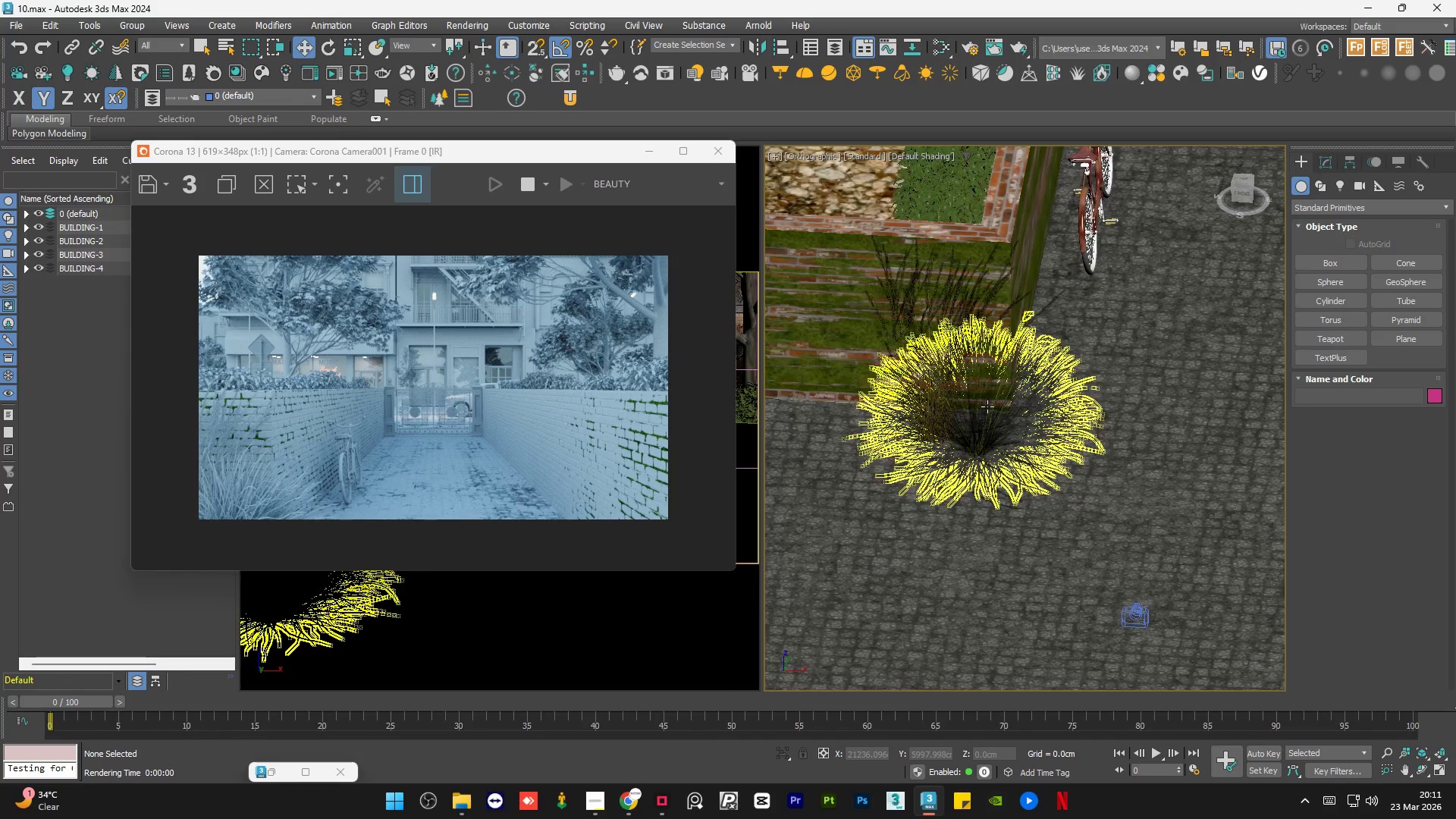 
hold_key(key=AltLeft, duration=0.77)
 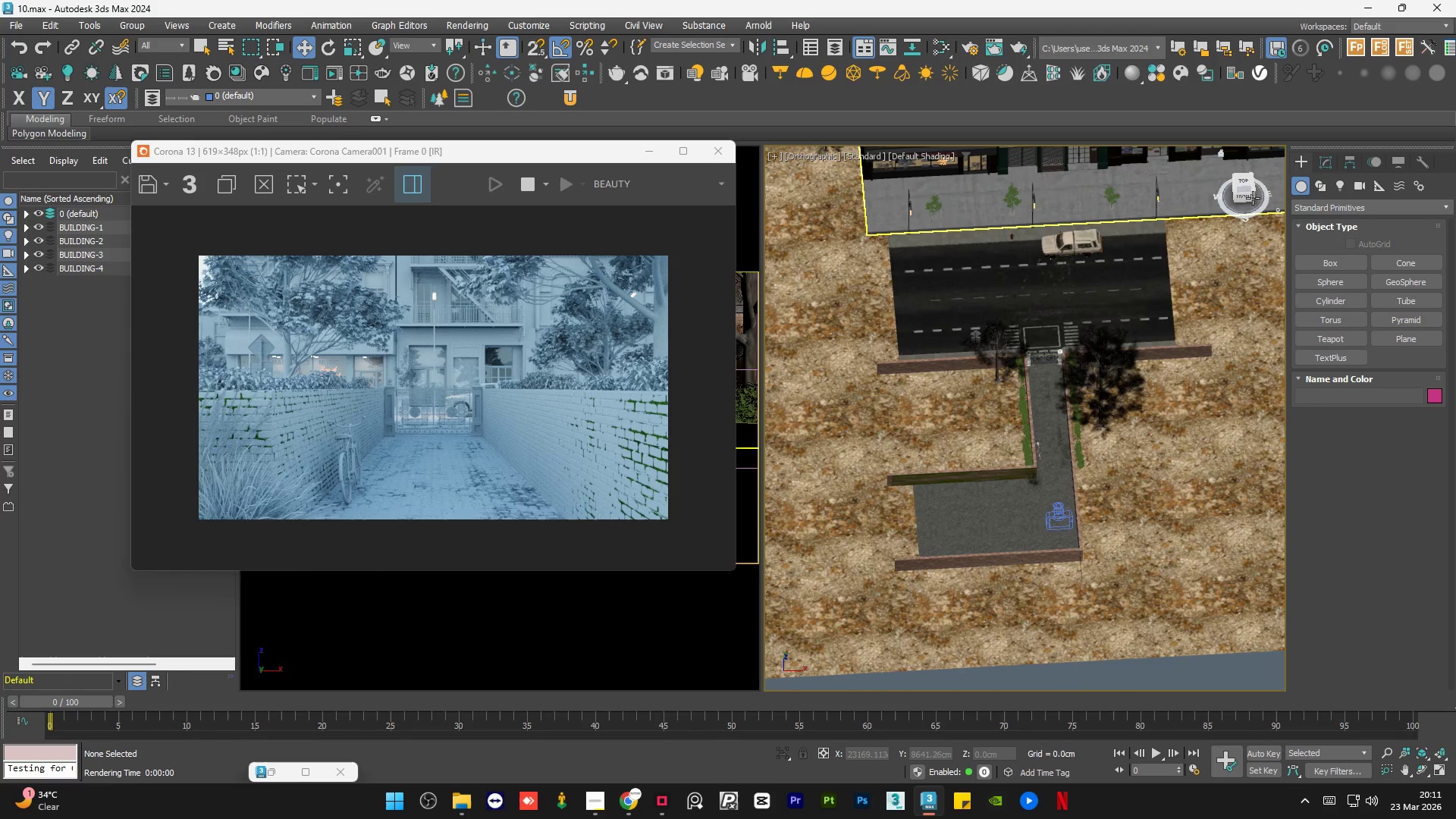 
scroll: coordinate [1059, 516], scroll_direction: down, amount: 8.0
 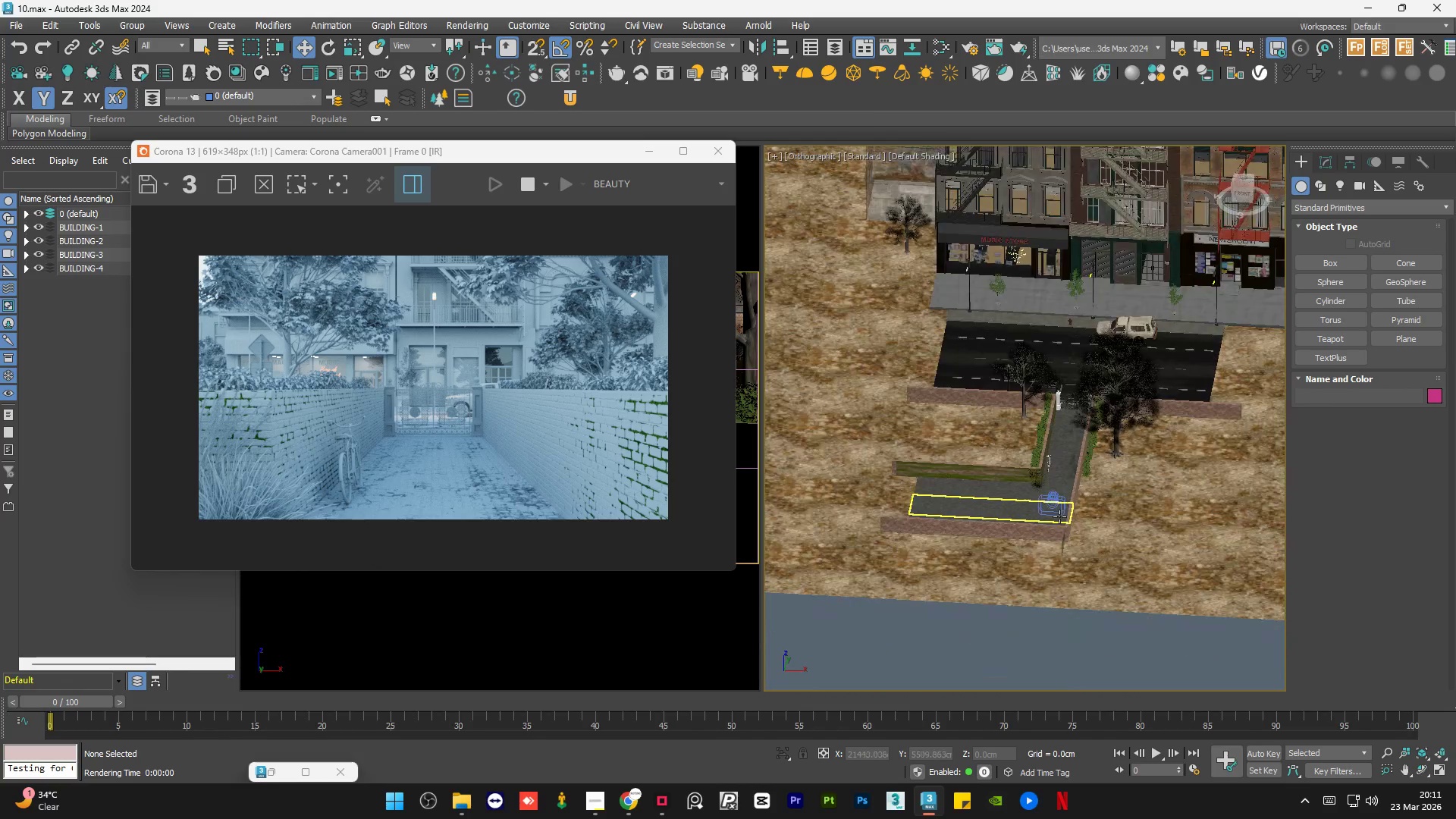 
left_click([1244, 182])
 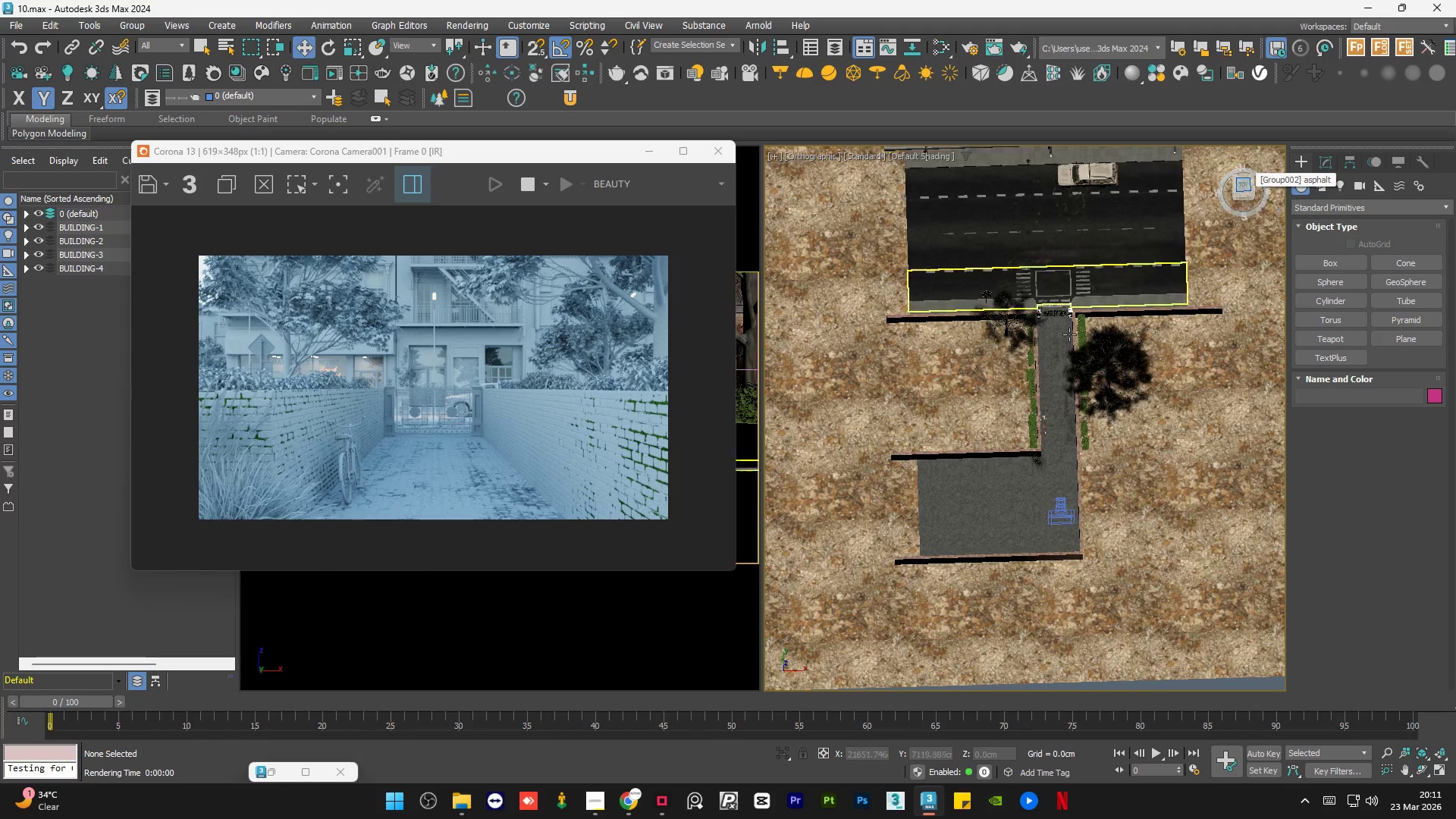 
scroll: coordinate [890, 327], scroll_direction: down, amount: 3.0
 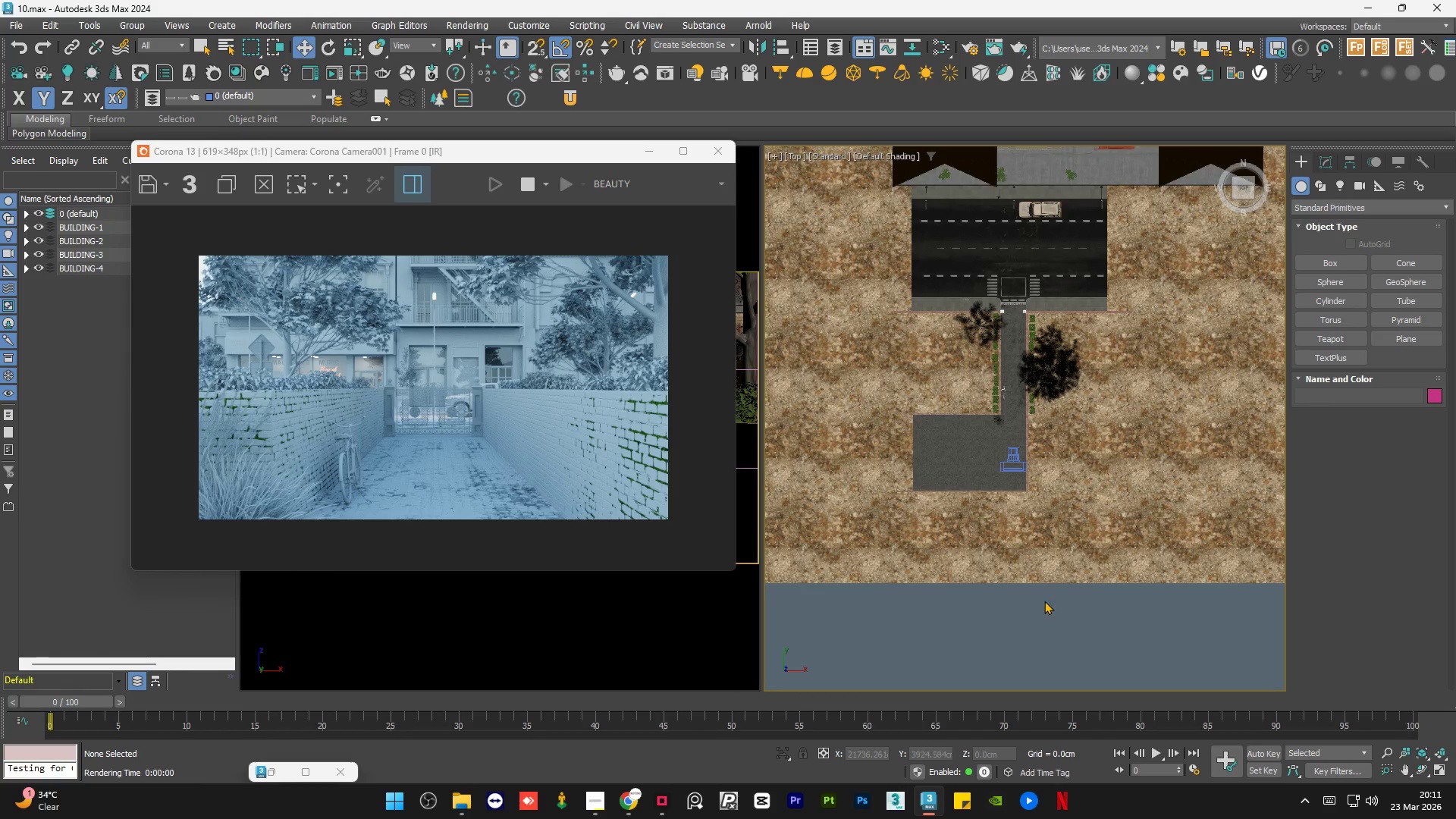 
double_click([1044, 600])
 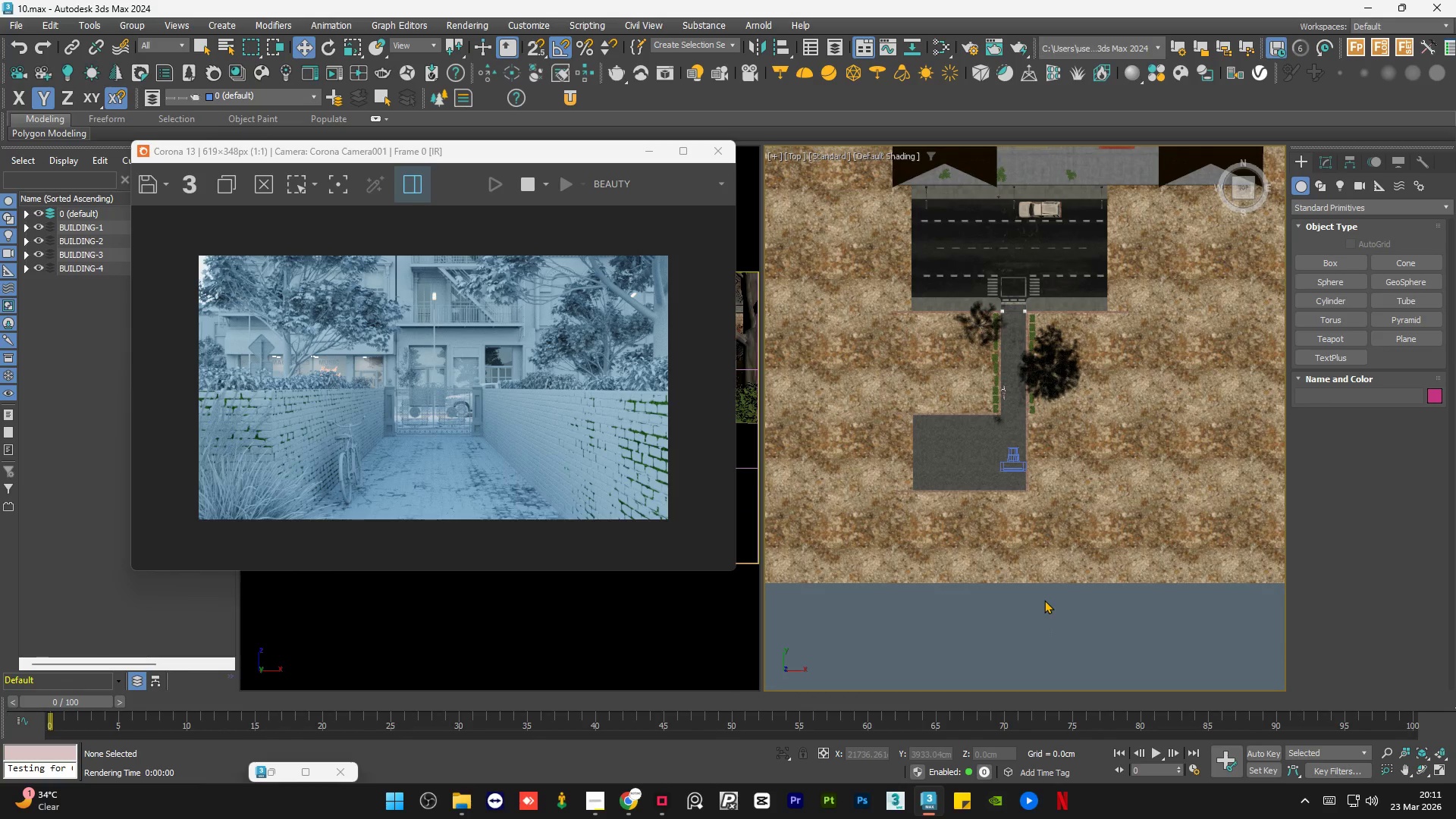 
triple_click([1044, 600])
 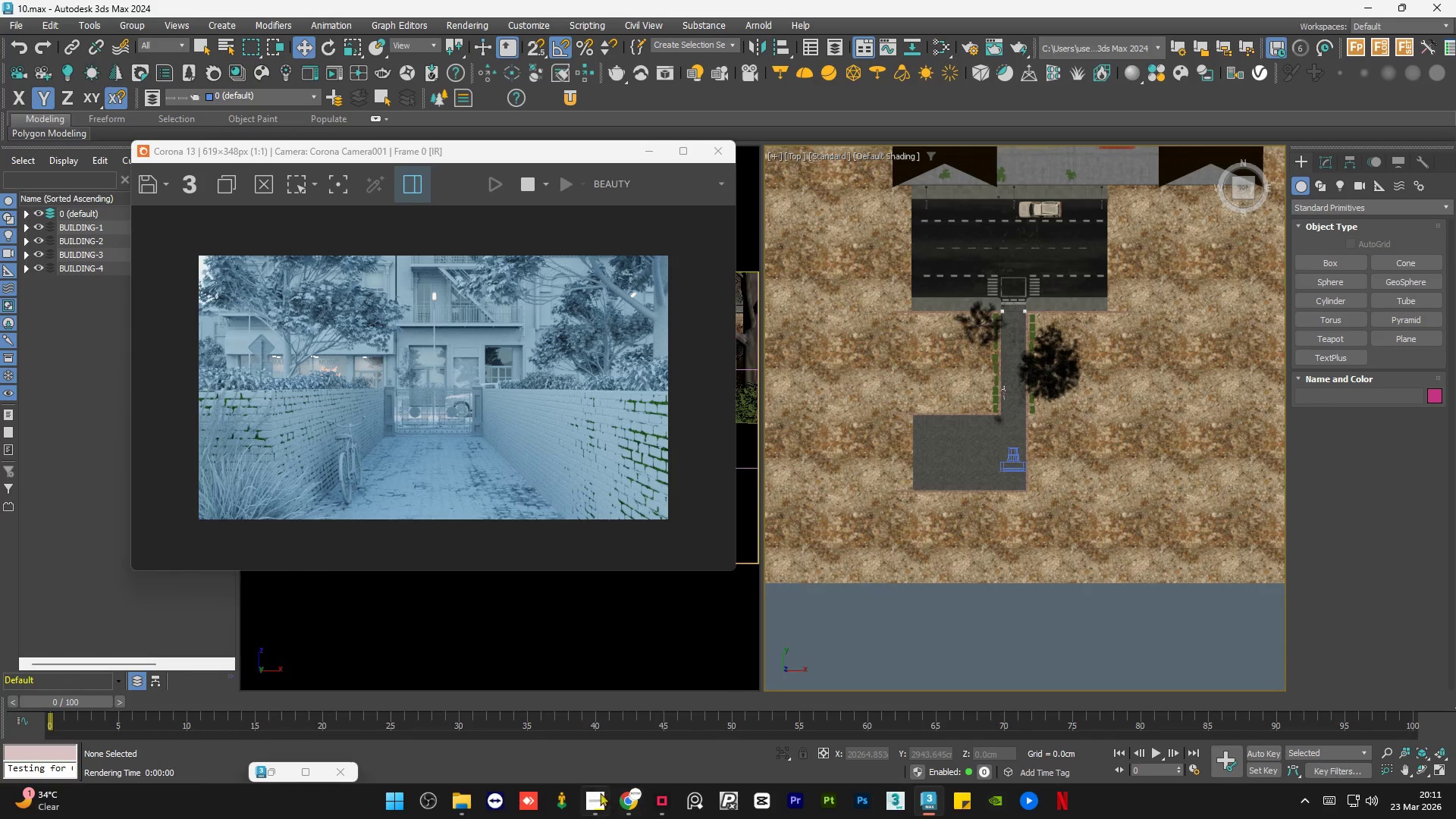 
left_click([597, 799])